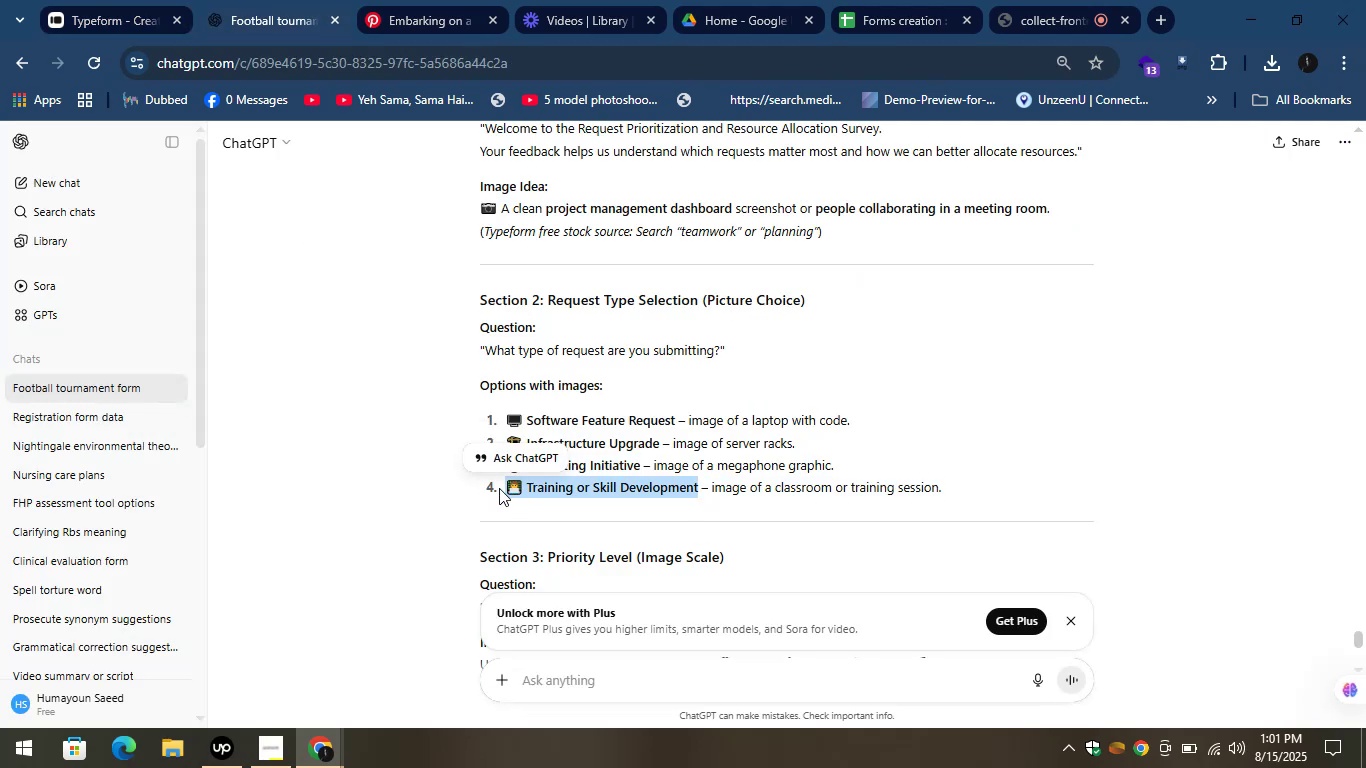 
key(Control+C)
 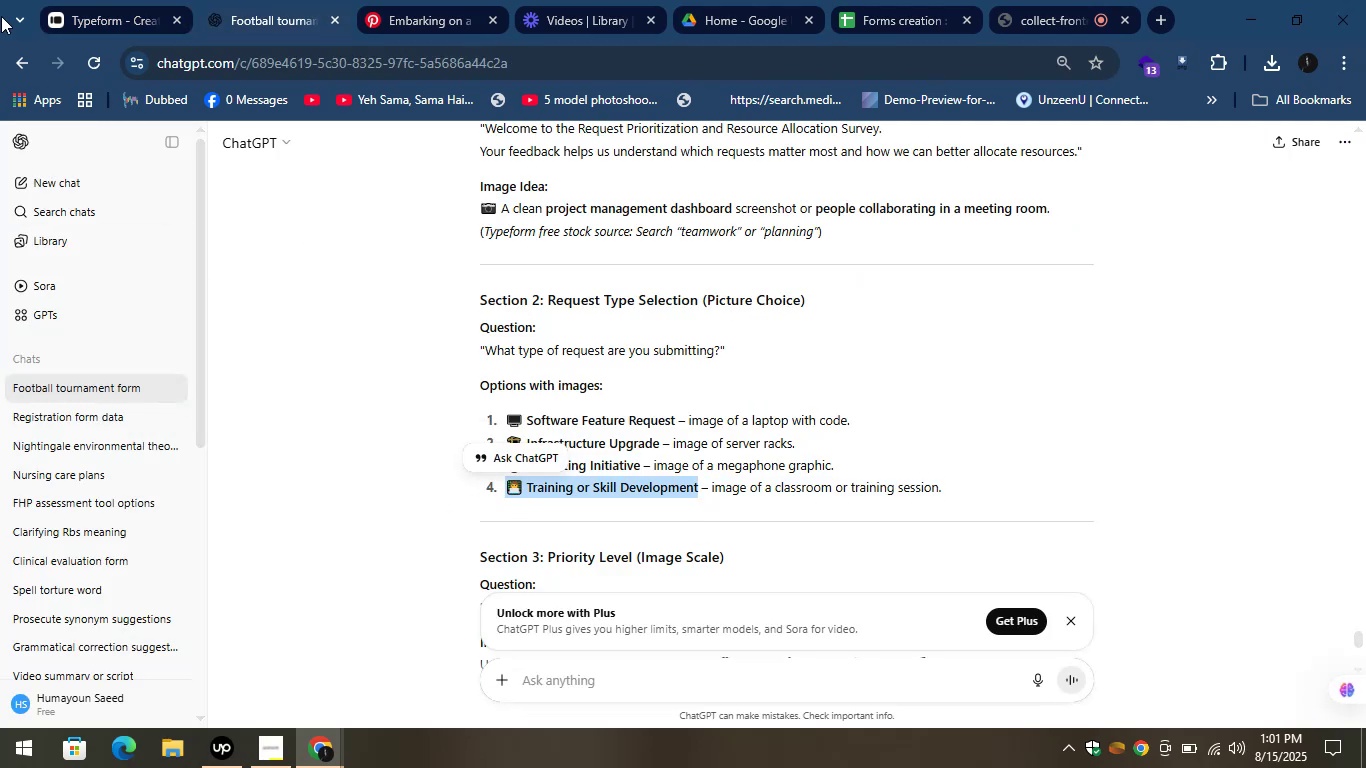 
left_click([55, 0])
 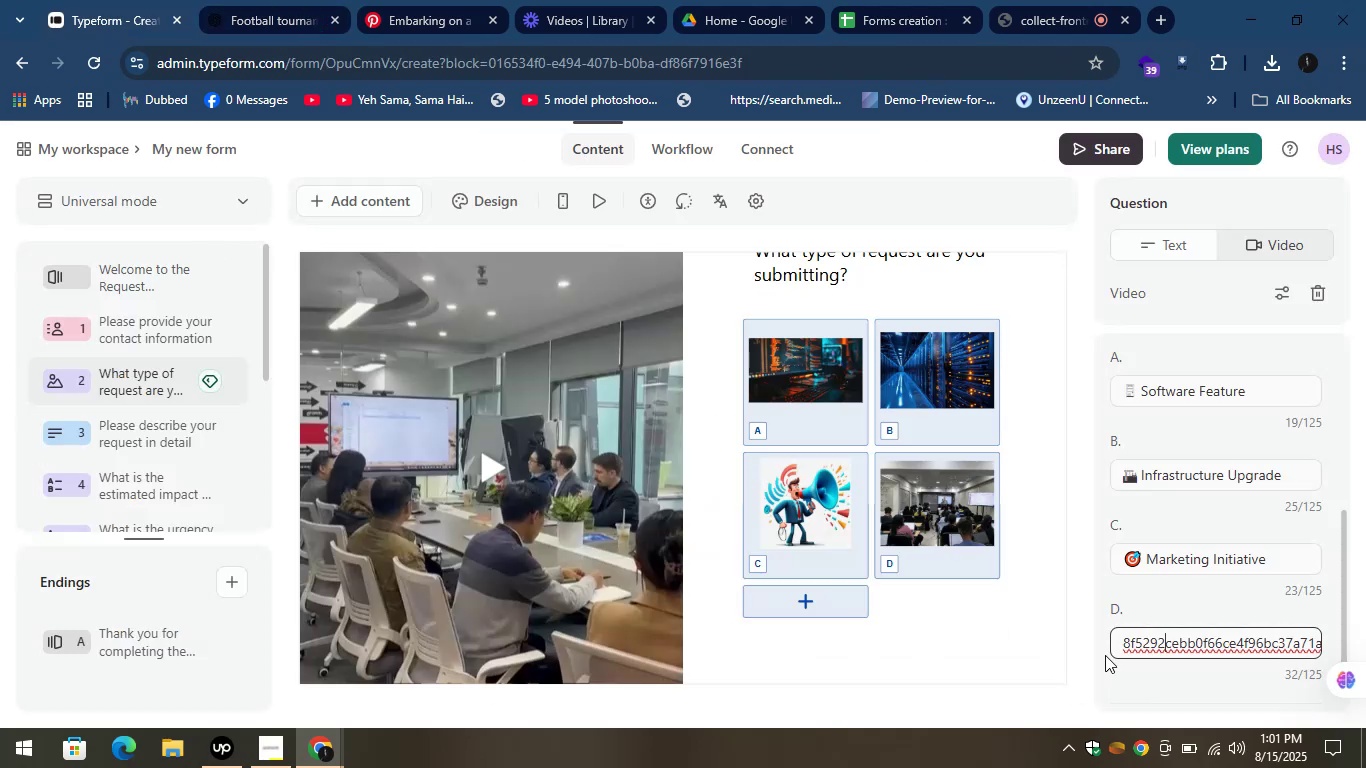 
key(Control+A)
 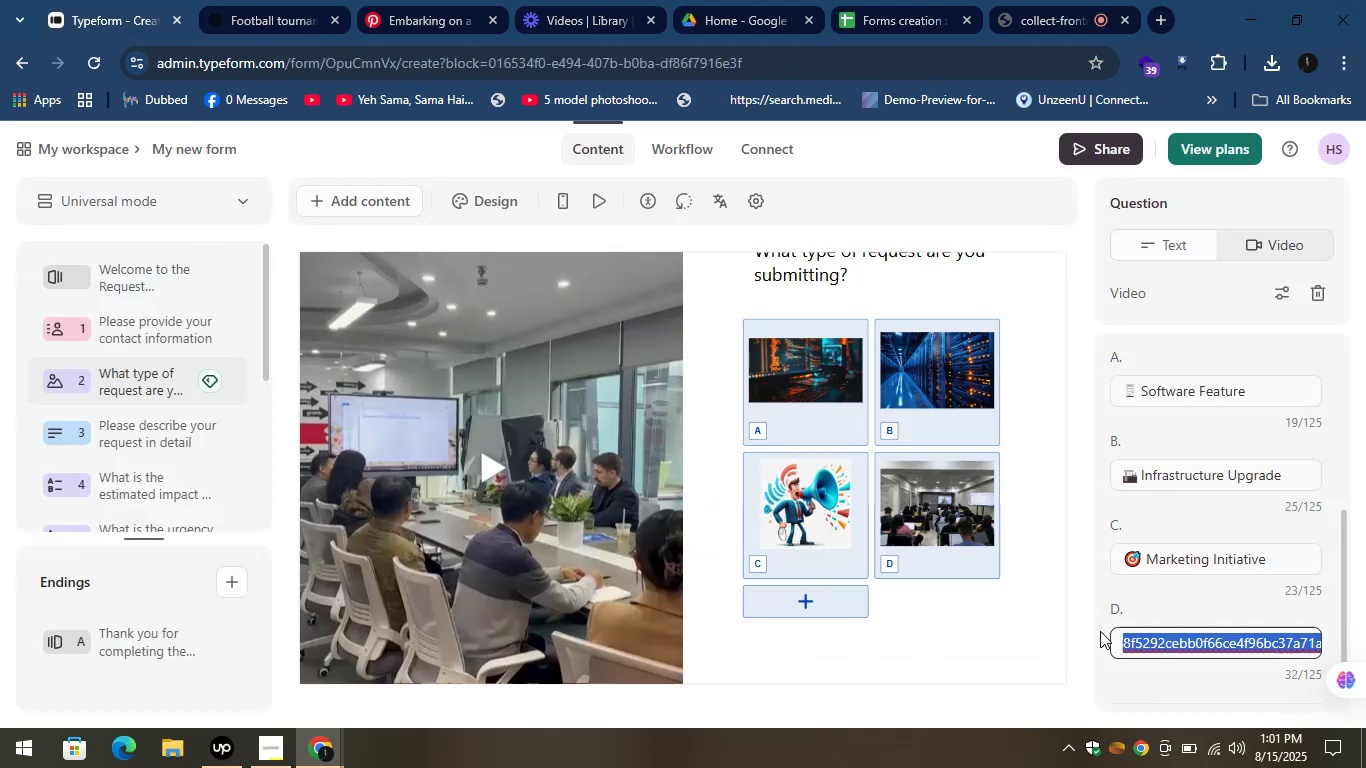 
key(Control+V)
 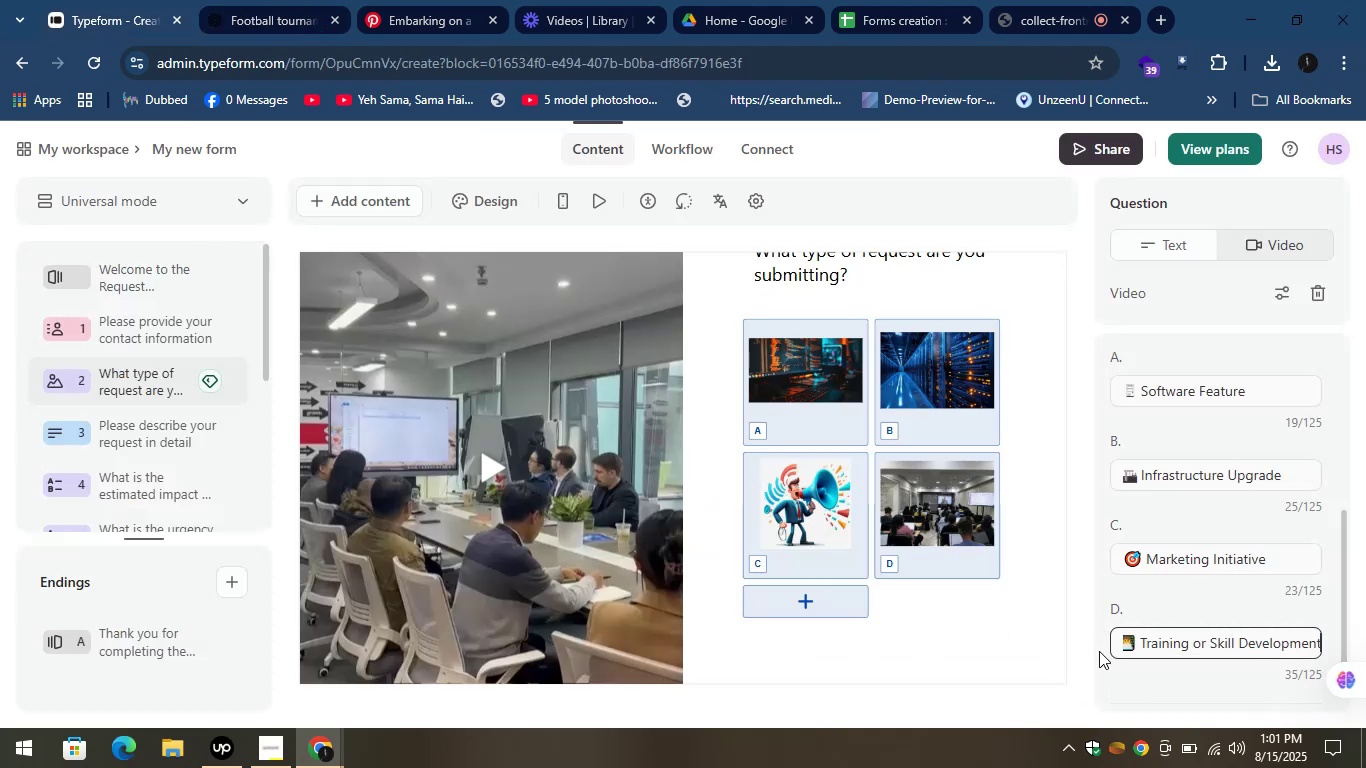 
left_click([1095, 650])
 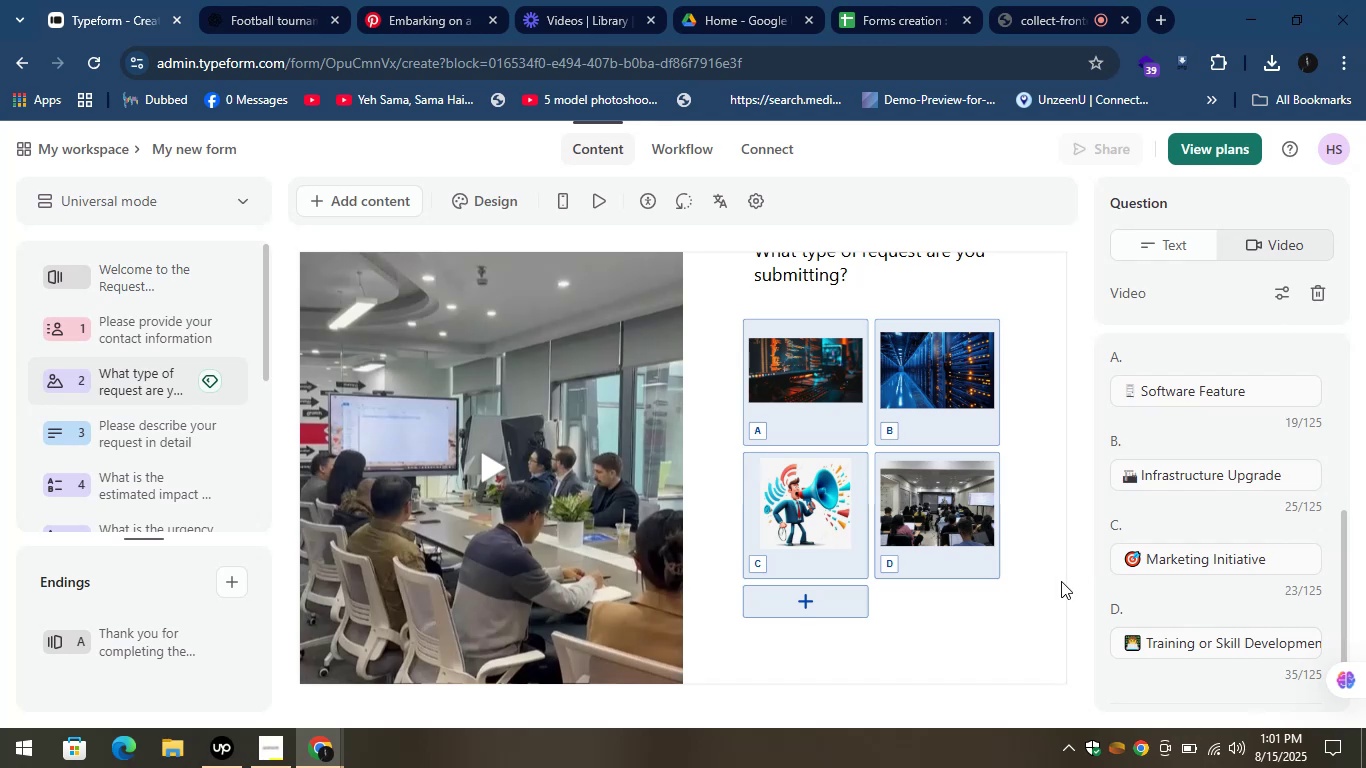 
scroll: coordinate [977, 657], scroll_direction: up, amount: 2.0
 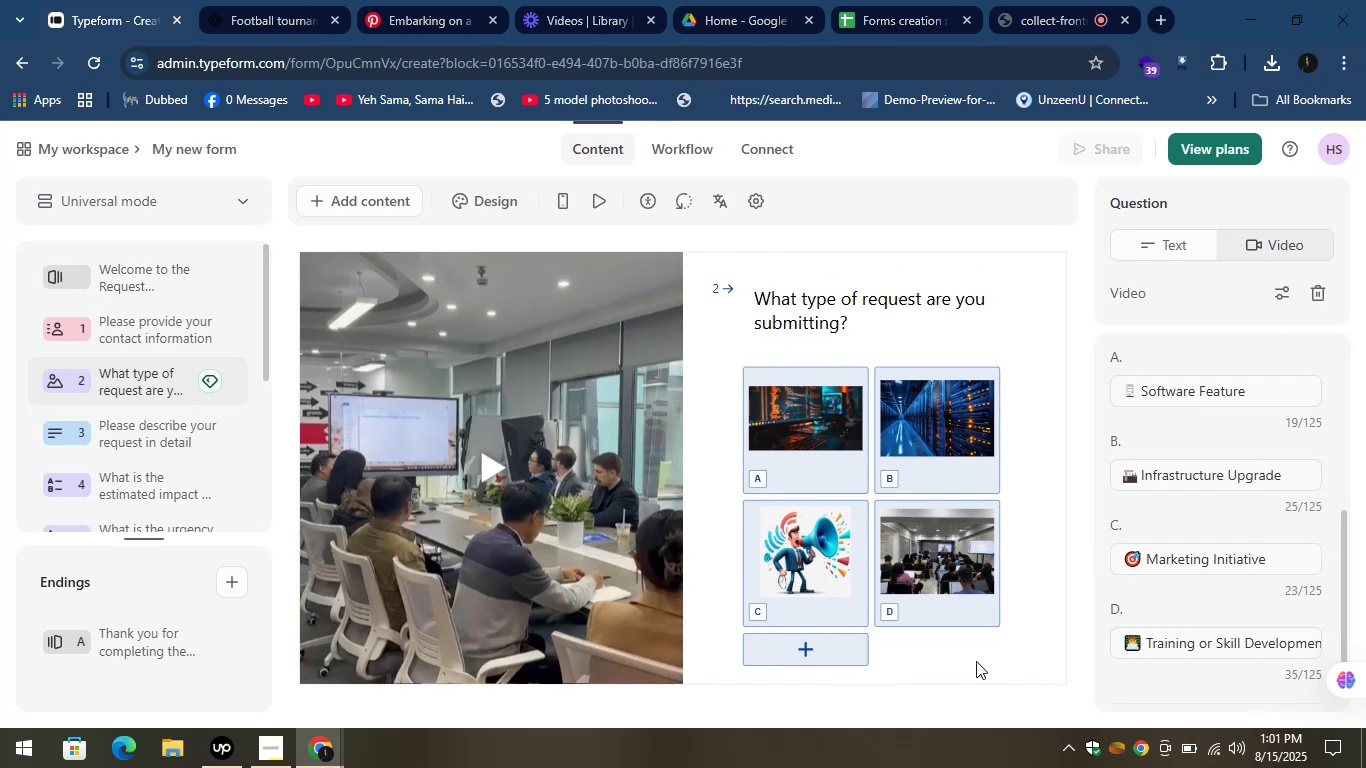 
scroll: coordinate [1181, 492], scroll_direction: down, amount: 4.0
 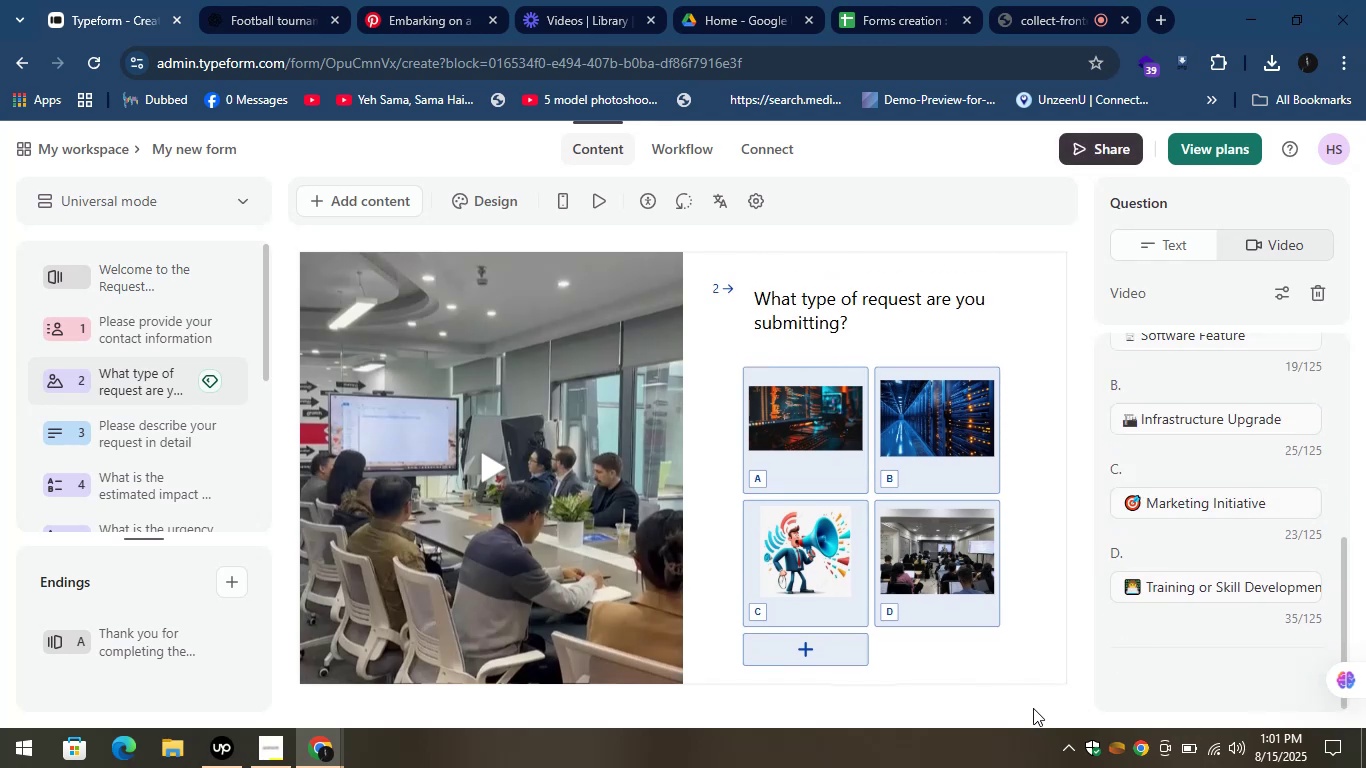 
scroll: coordinate [1104, 574], scroll_direction: up, amount: 8.0
 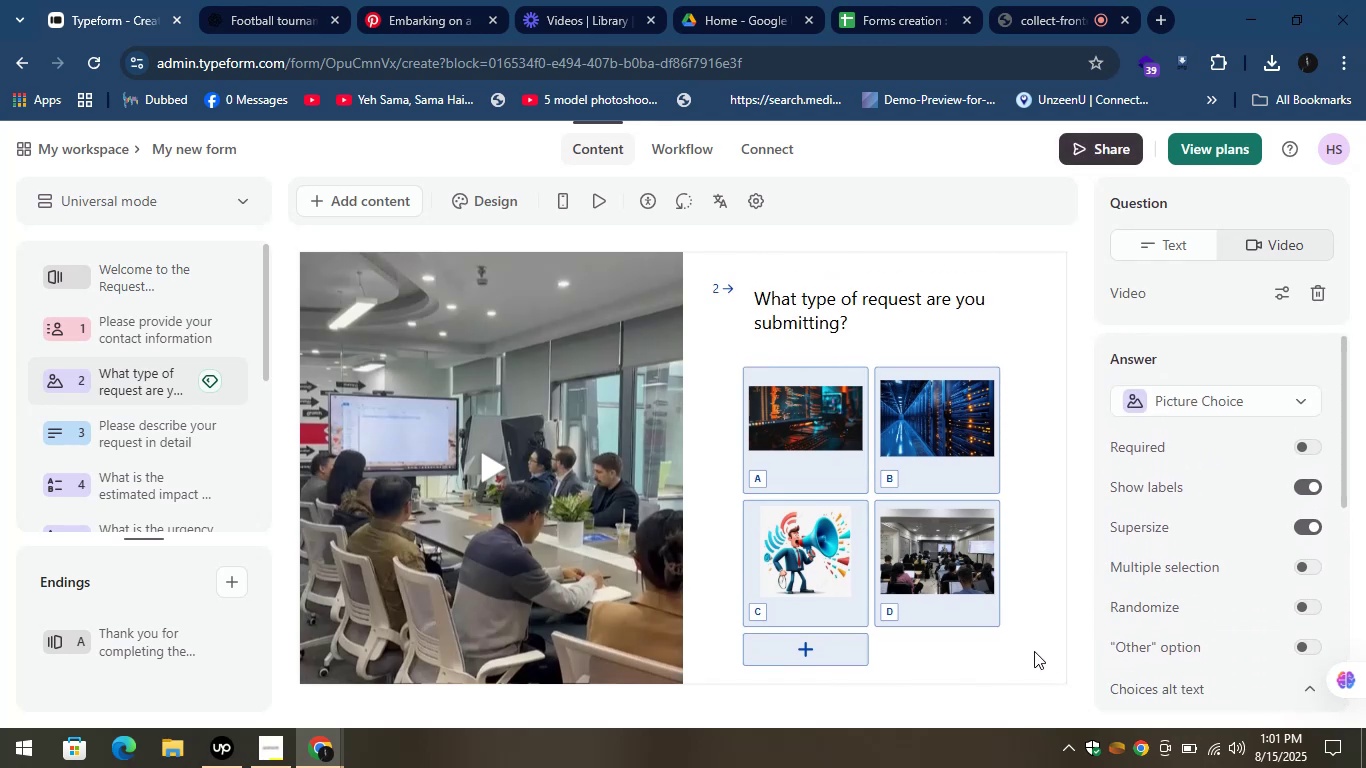 
left_click([1026, 686])
 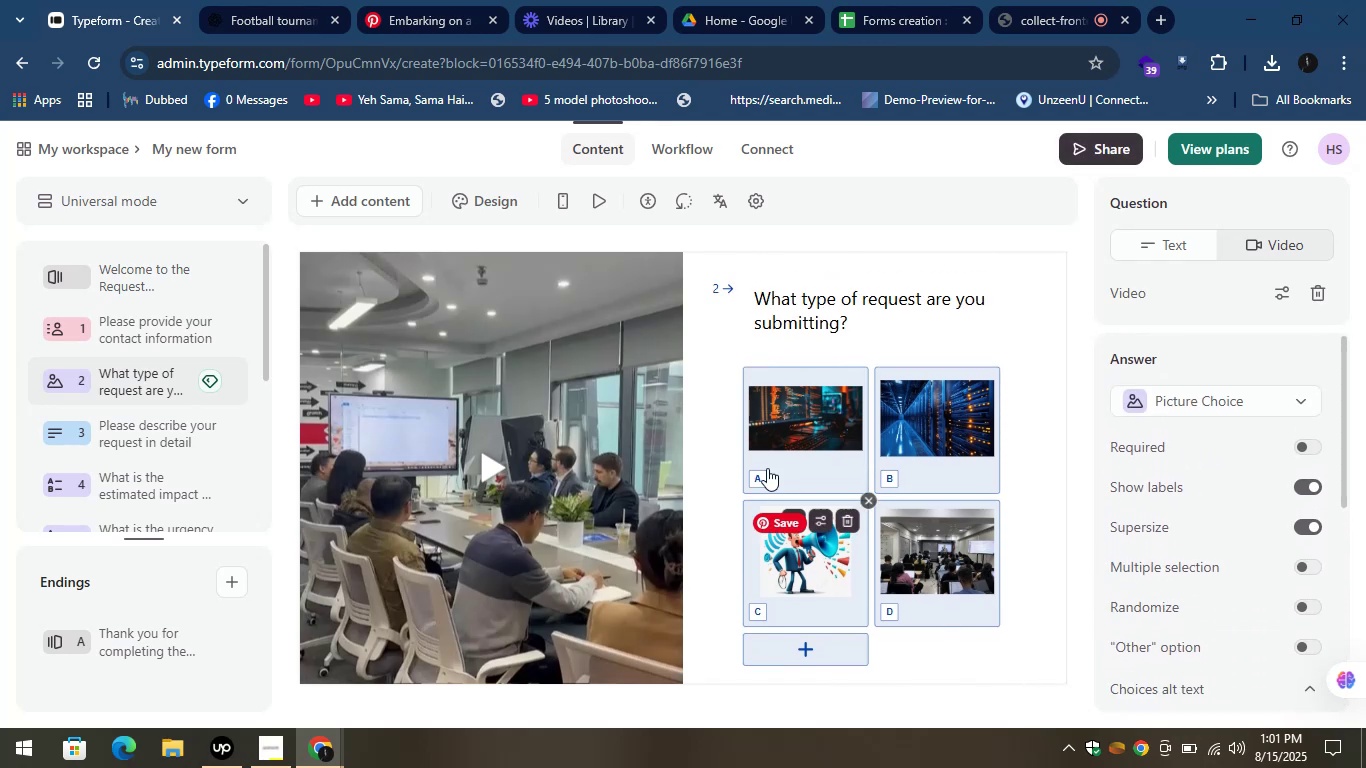 
scroll: coordinate [789, 455], scroll_direction: up, amount: 3.0
 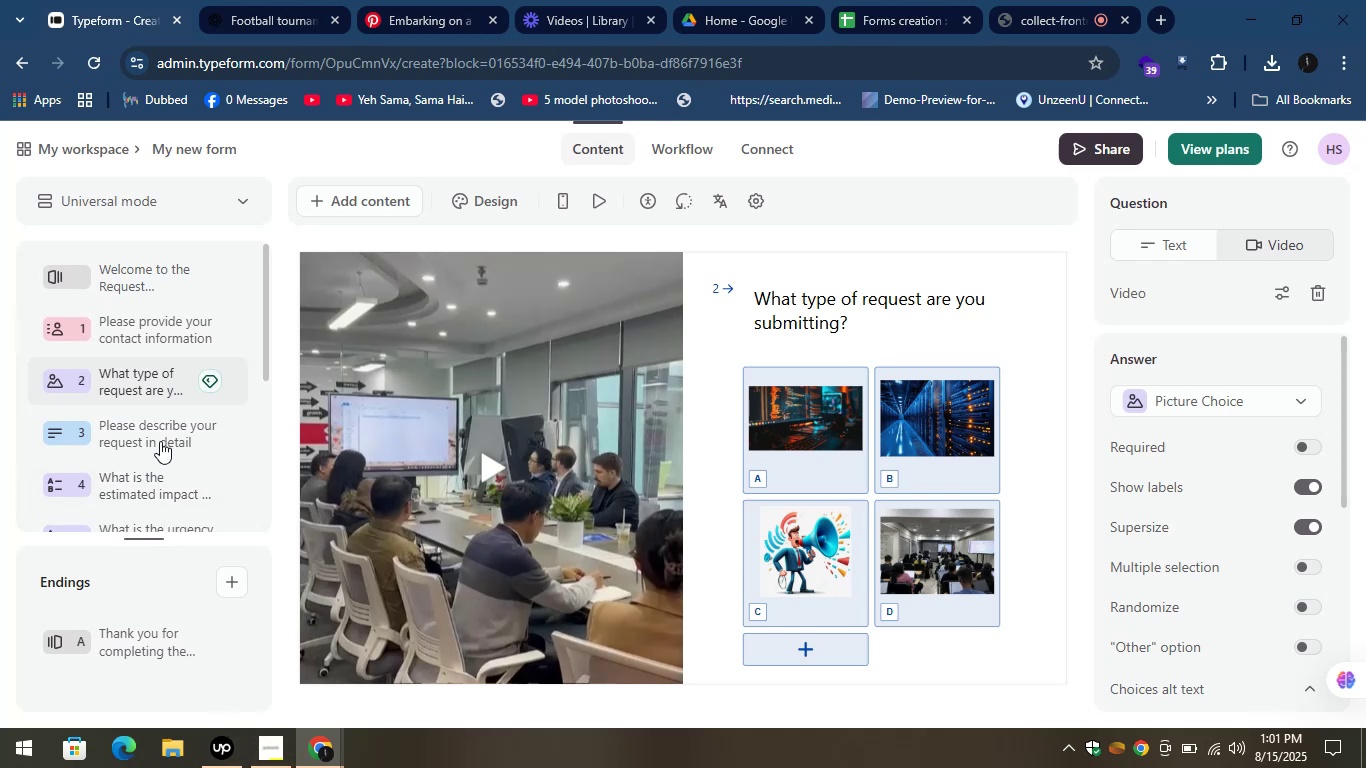 
wait(5.57)
 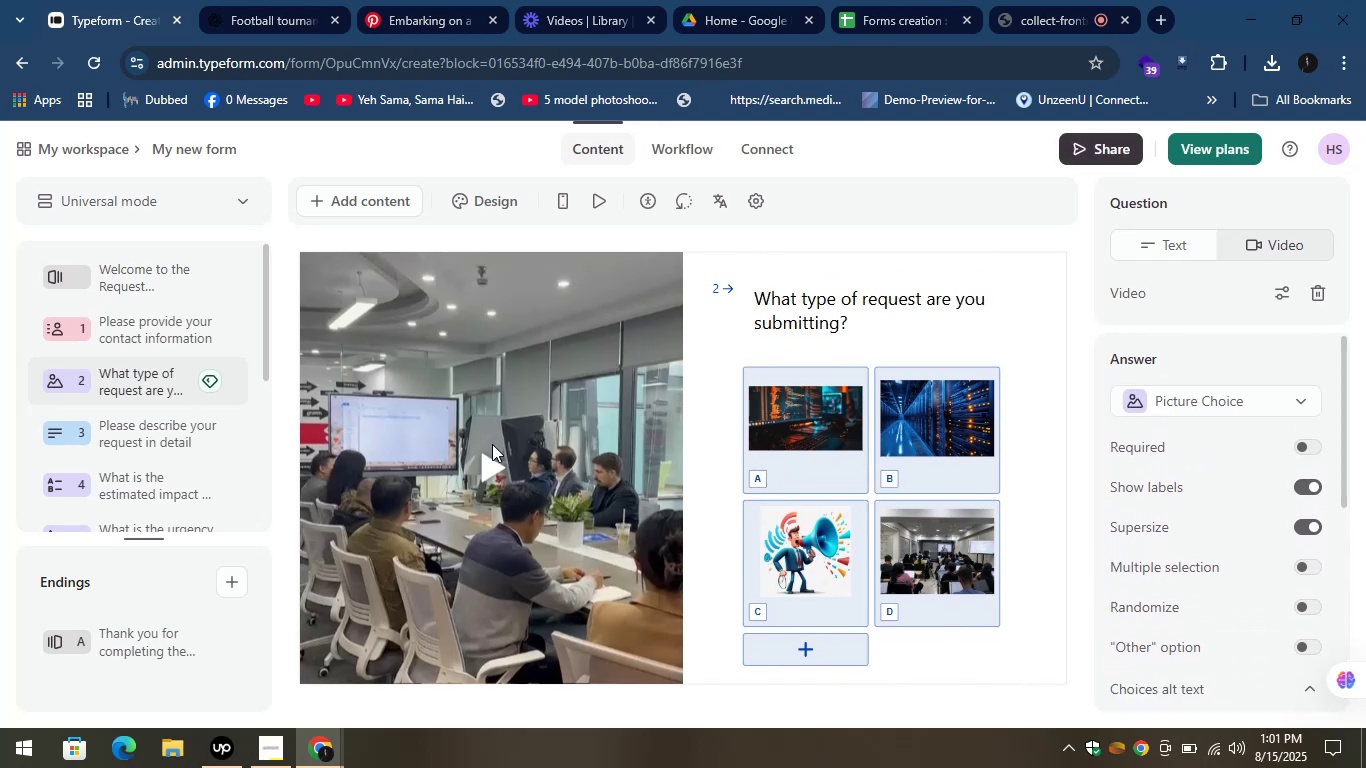 
left_click([161, 437])
 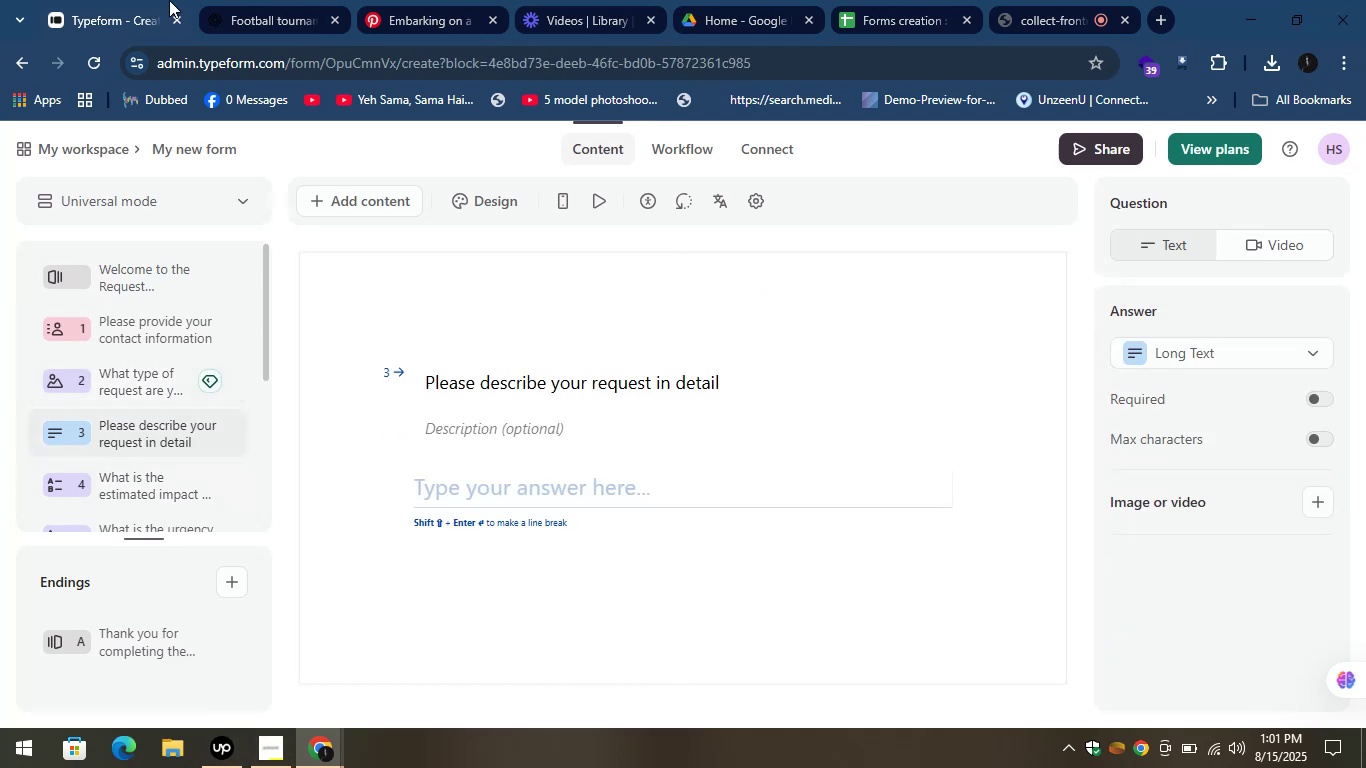 
left_click([236, 33])
 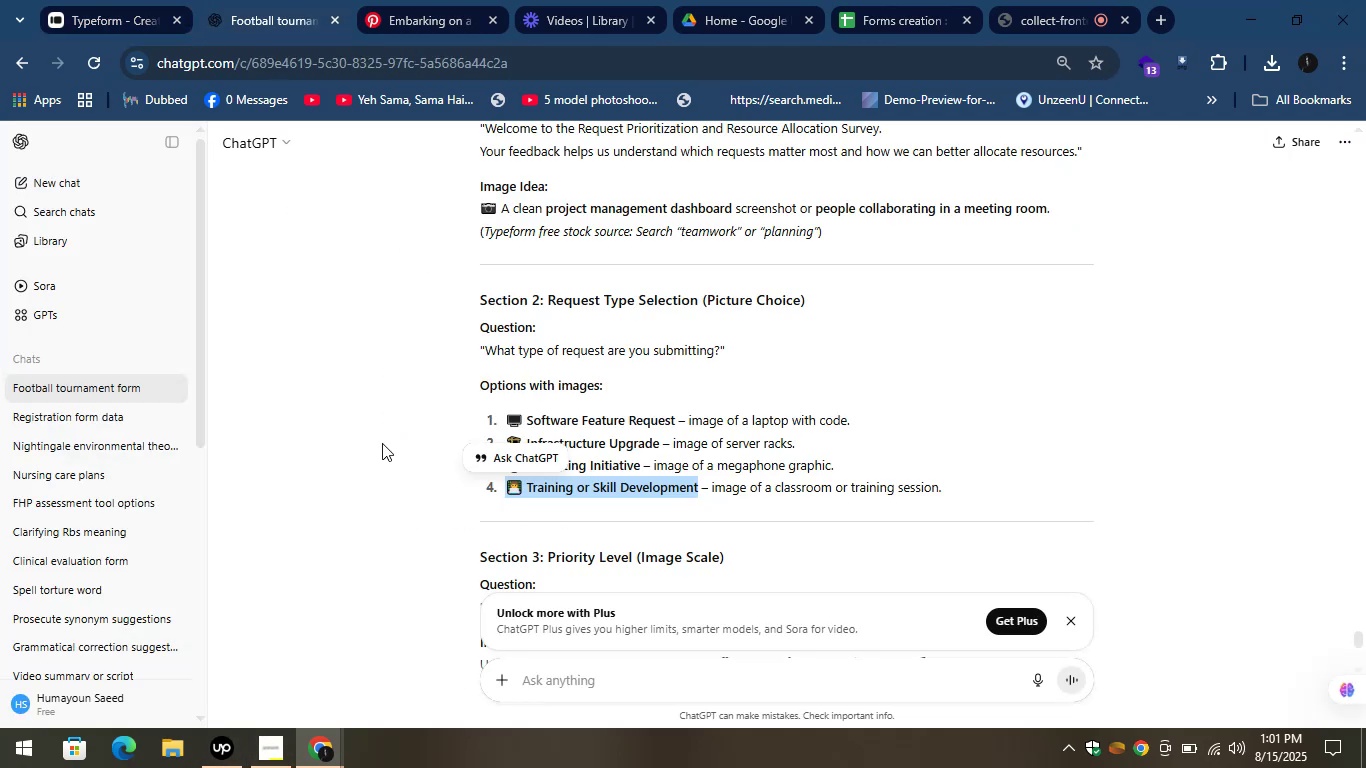 
left_click([348, 474])
 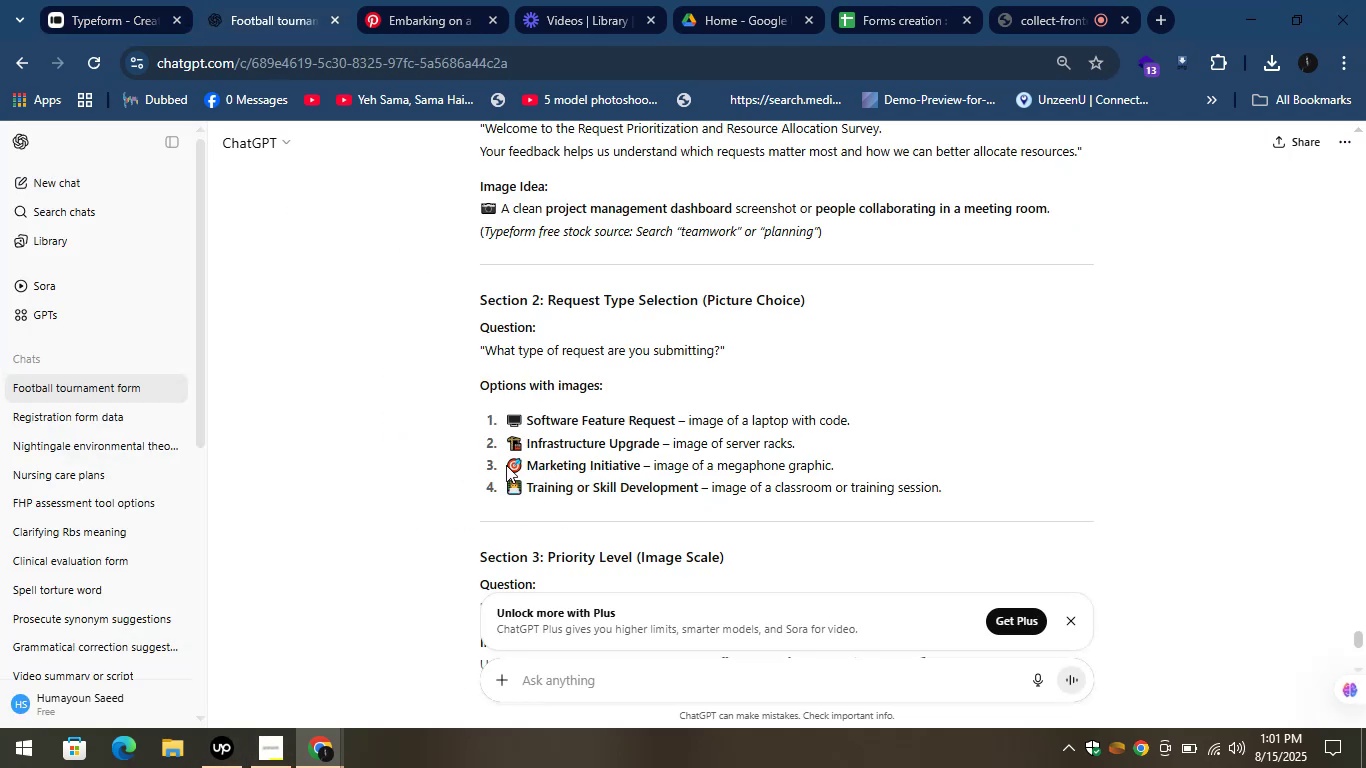 
scroll: coordinate [535, 498], scroll_direction: down, amount: 3.0
 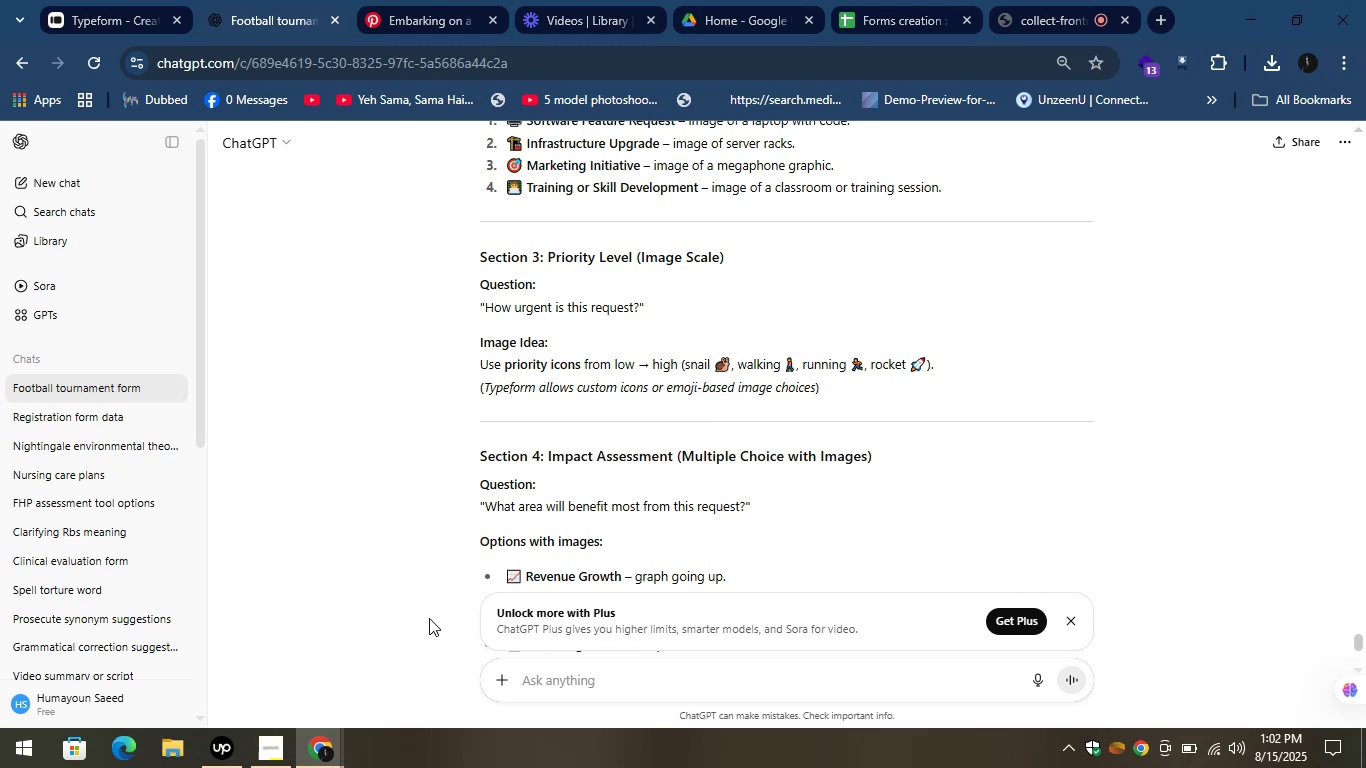 
wait(35.27)
 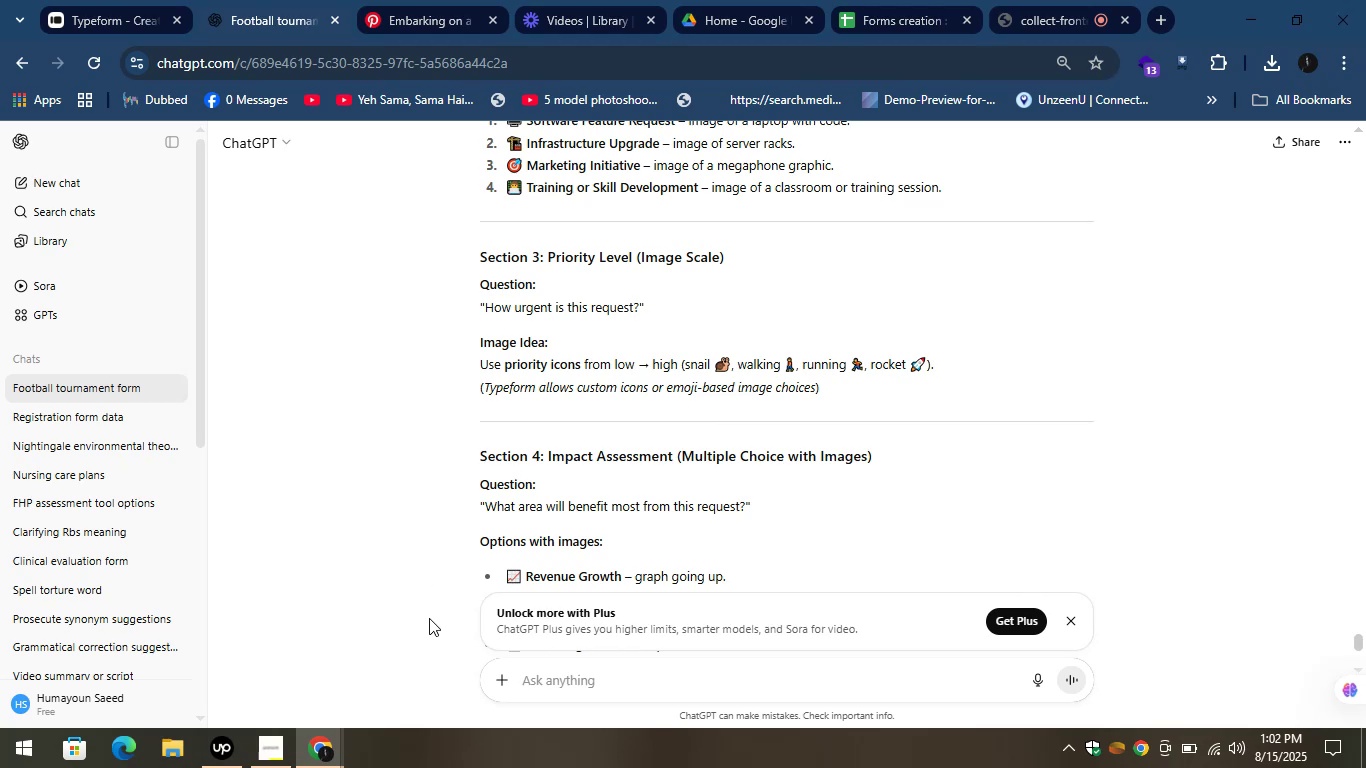 
left_click_drag(start_coordinate=[638, 312], to_coordinate=[483, 310])
 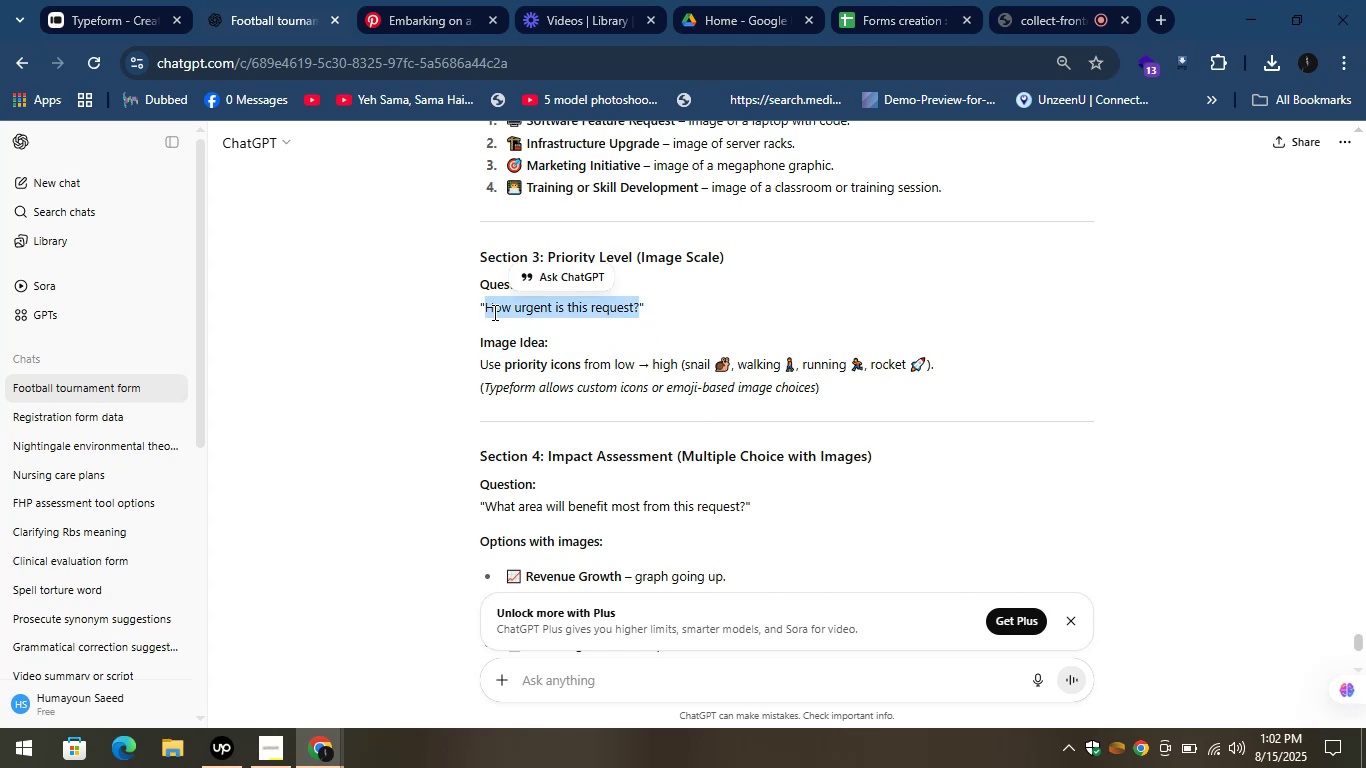 
key(Control+C)
 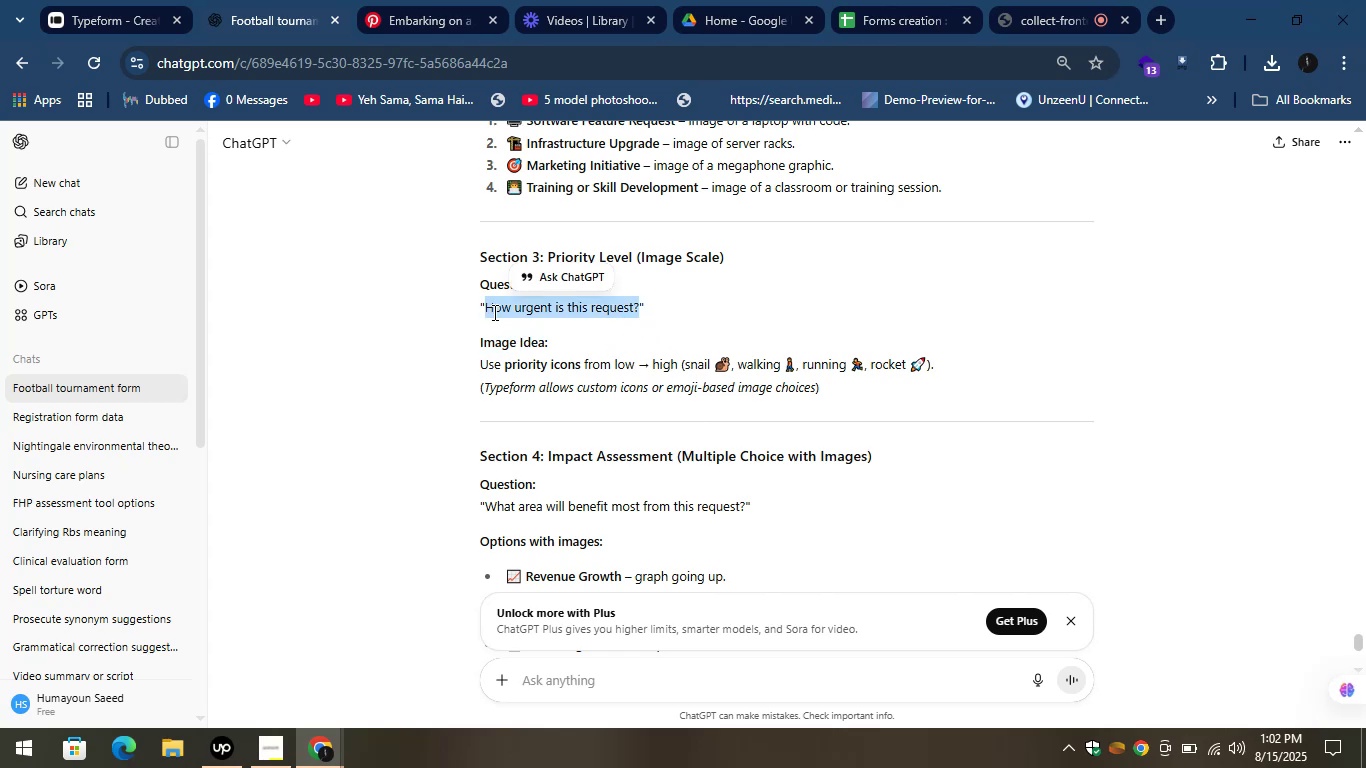 
key(Control+C)
 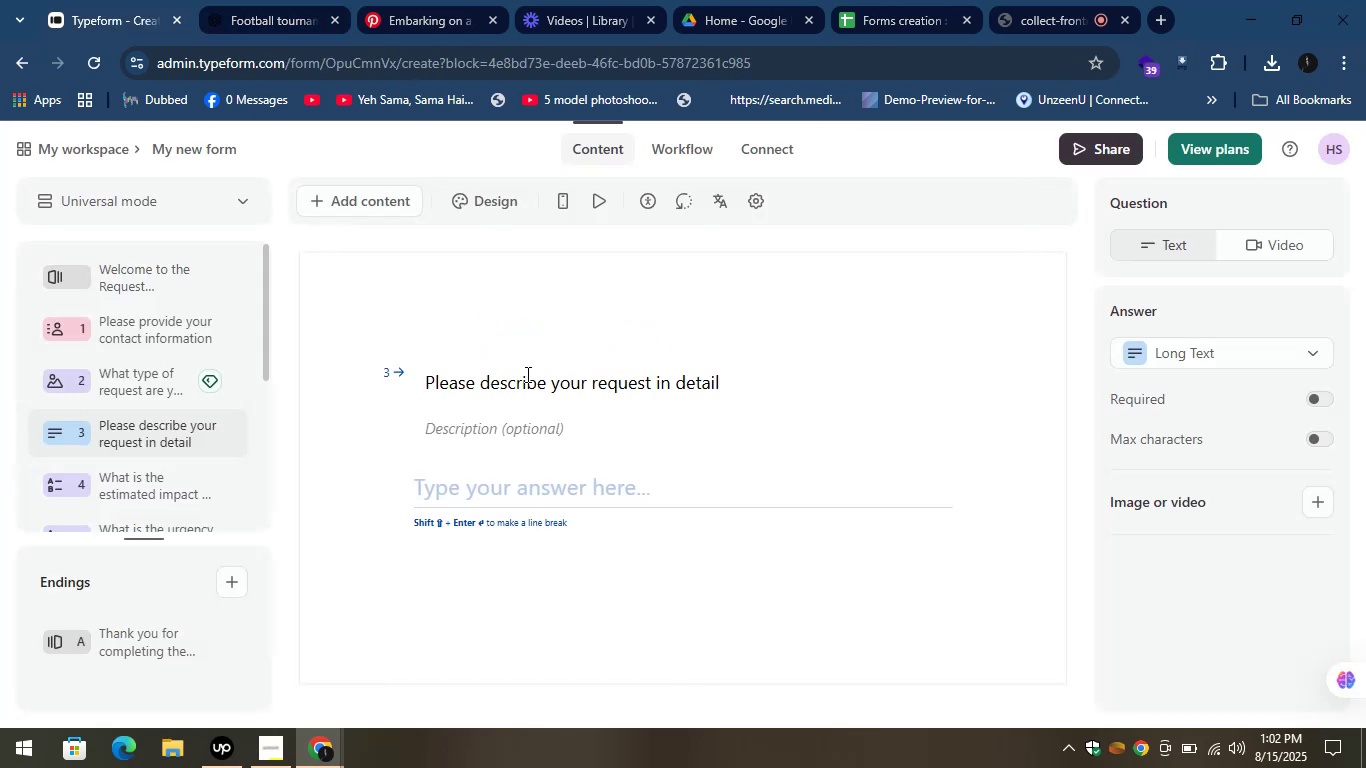 
key(Control+A)
 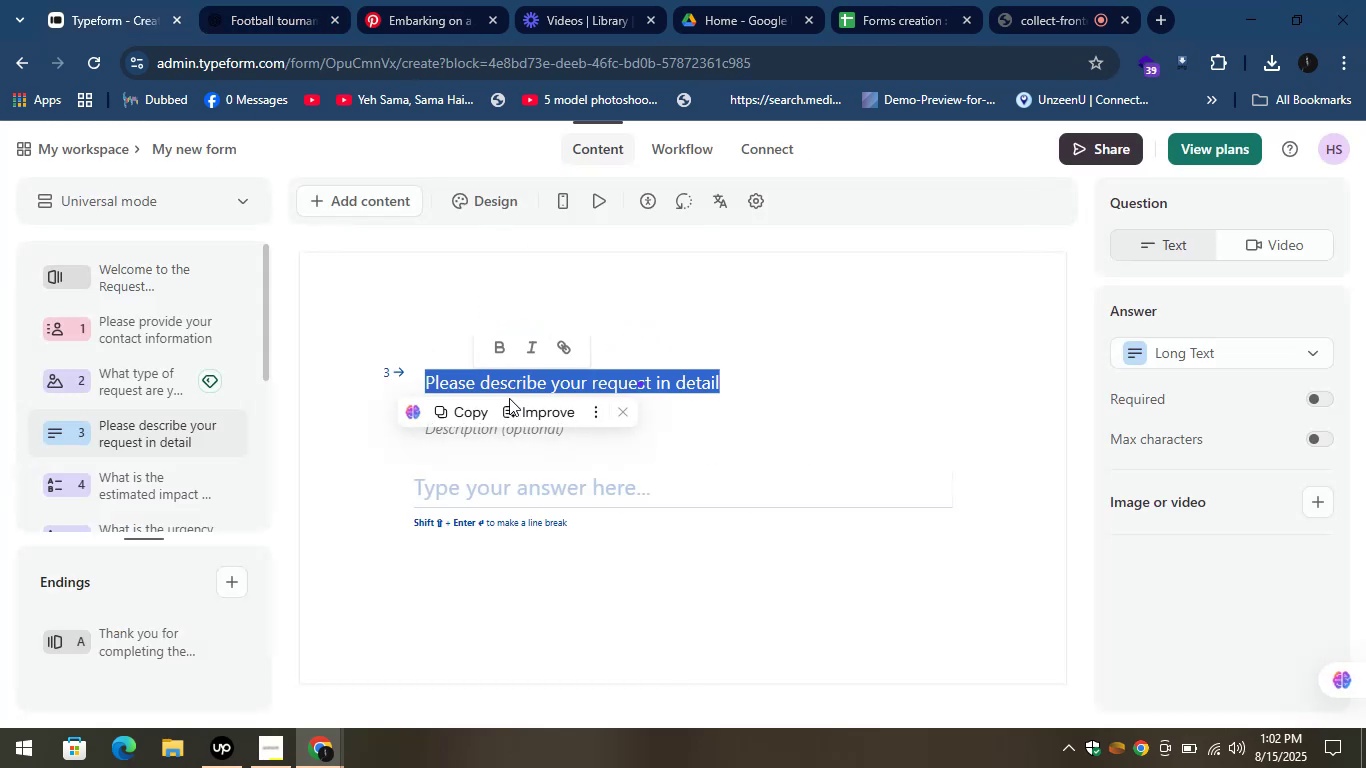 
key(Control+V)
 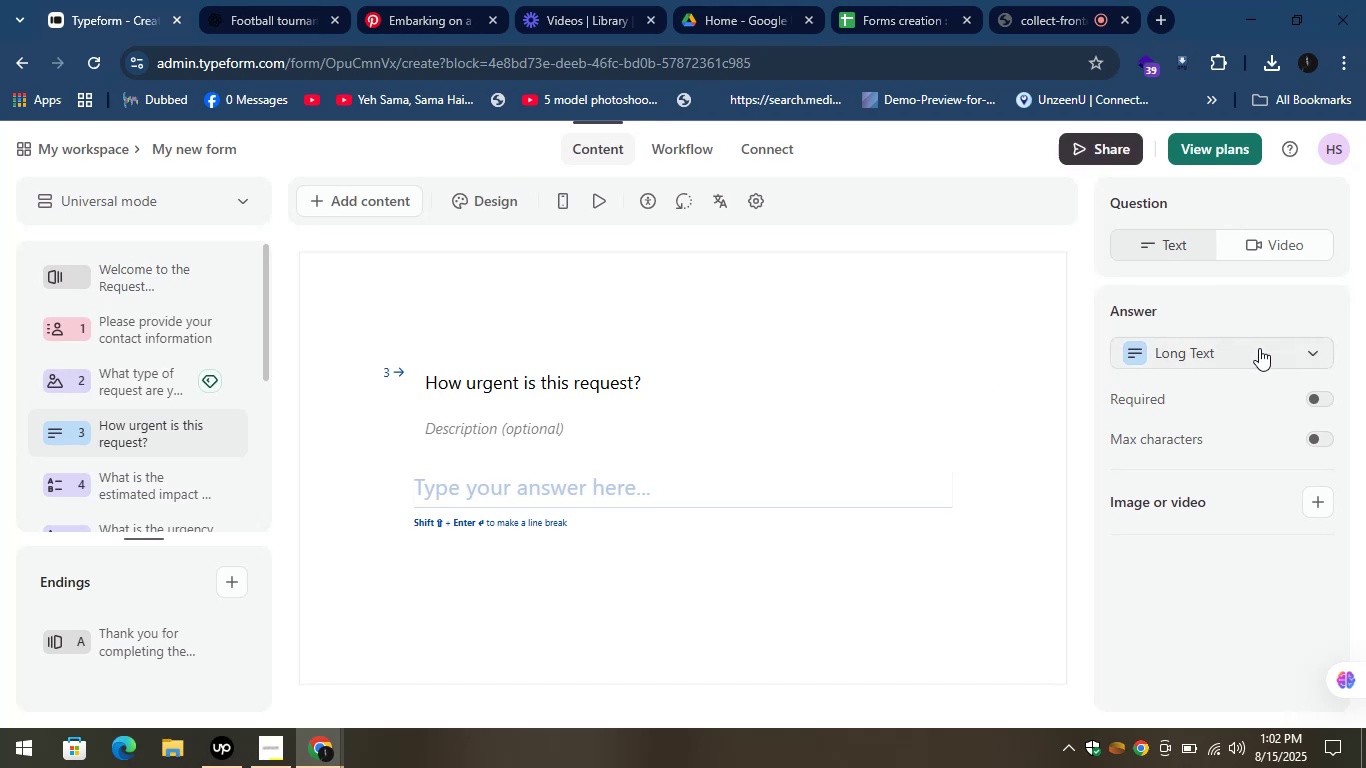 
wait(5.44)
 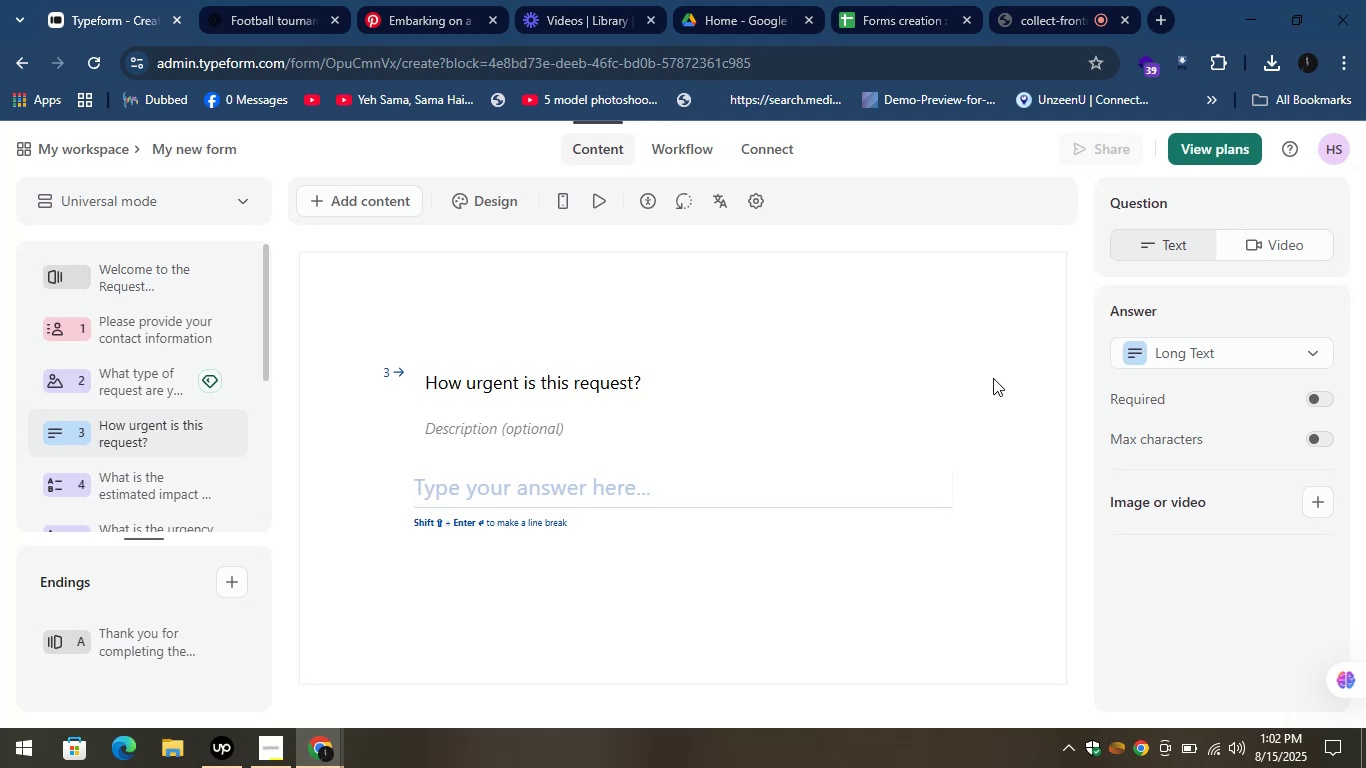 
scroll: coordinate [1228, 538], scroll_direction: down, amount: 2.0
 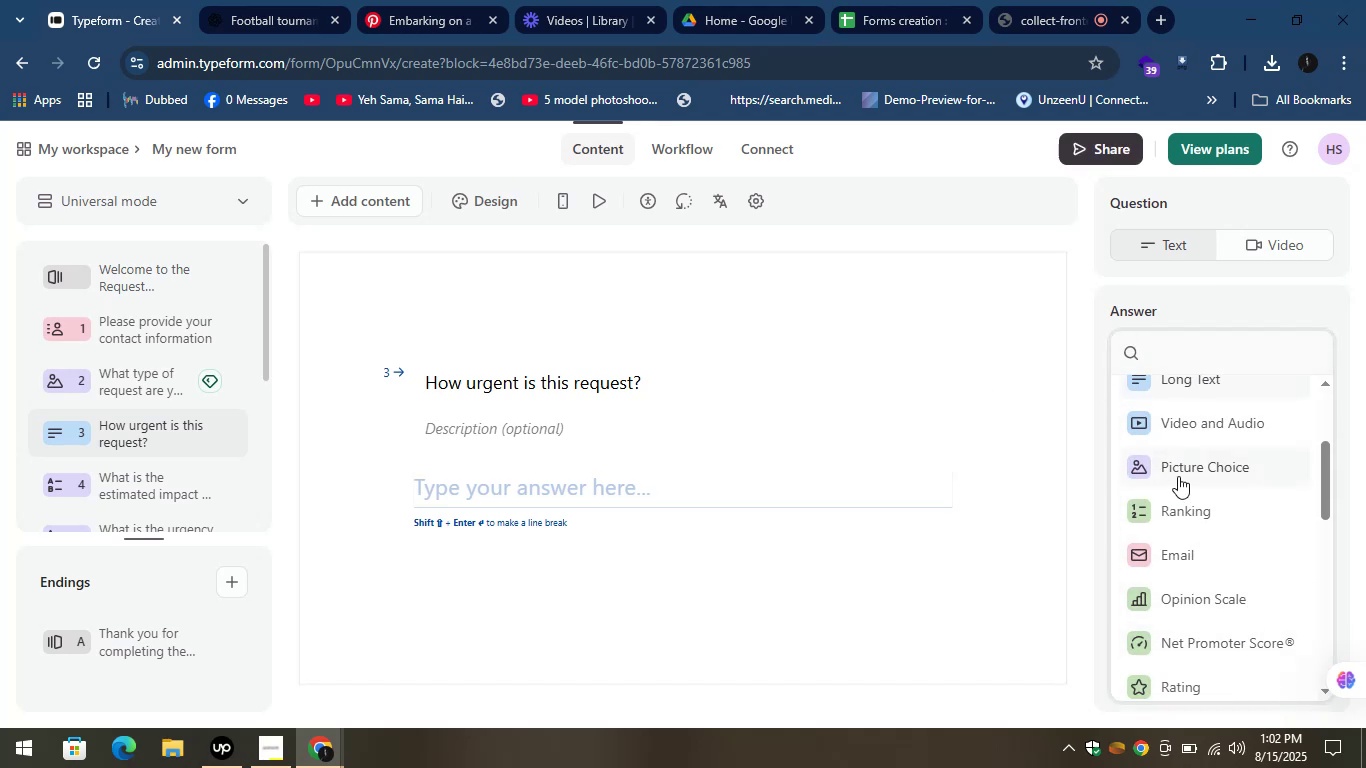 
left_click([1242, 596])
 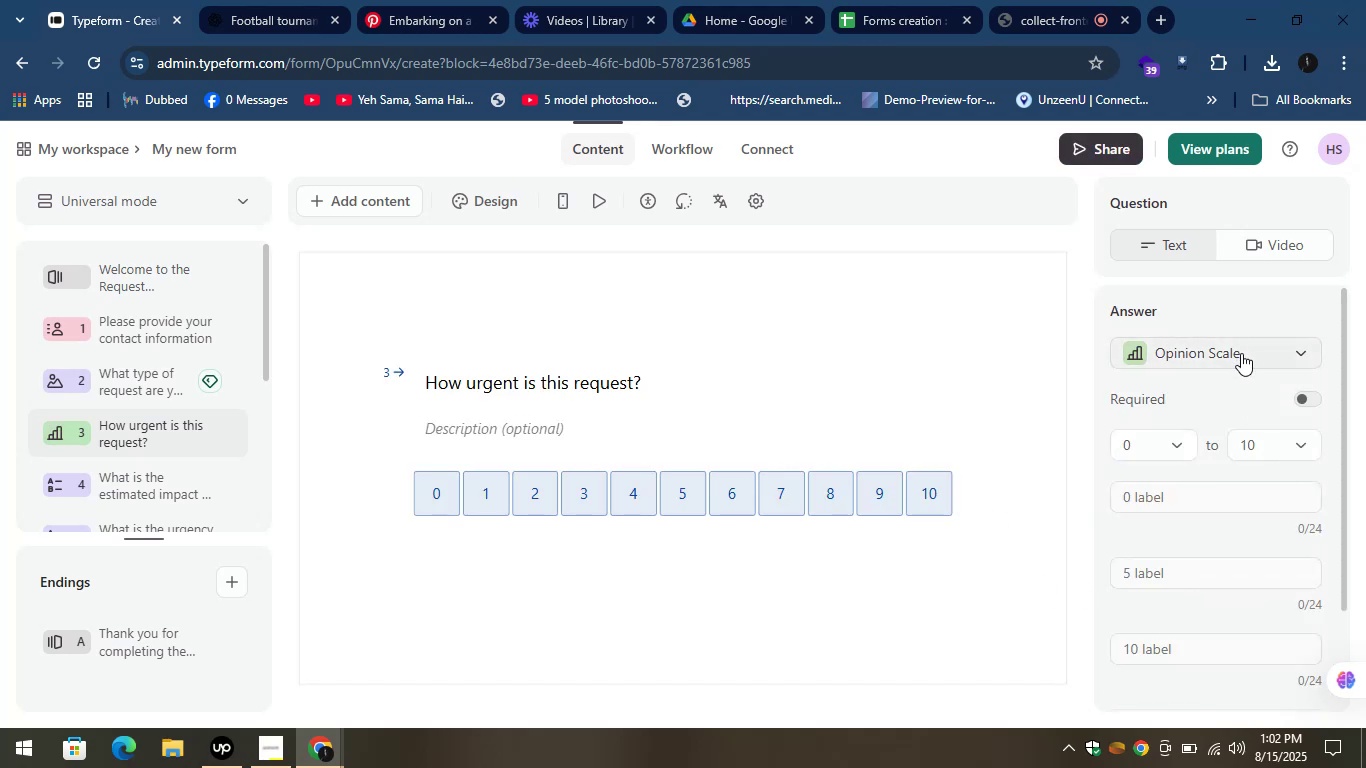 
wait(7.72)
 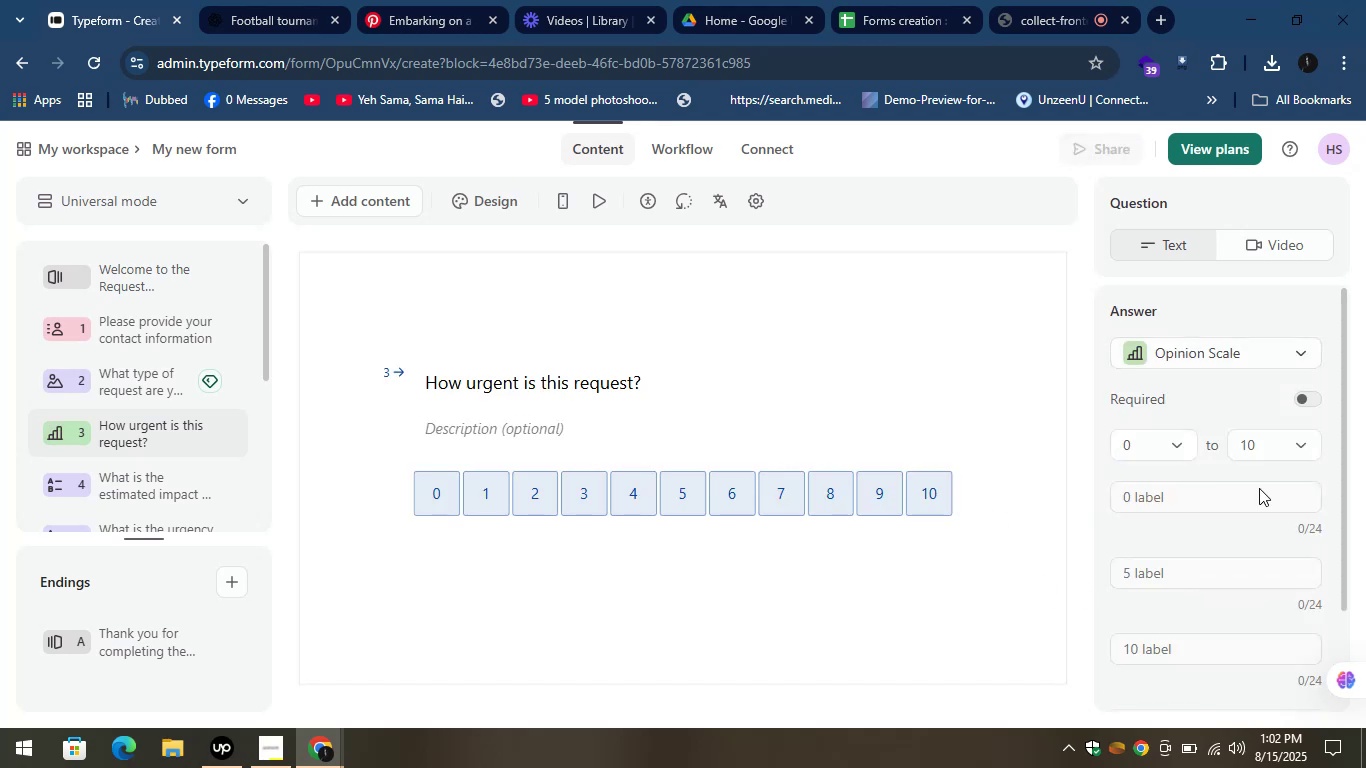 
scroll: coordinate [1234, 554], scroll_direction: down, amount: 1.0
 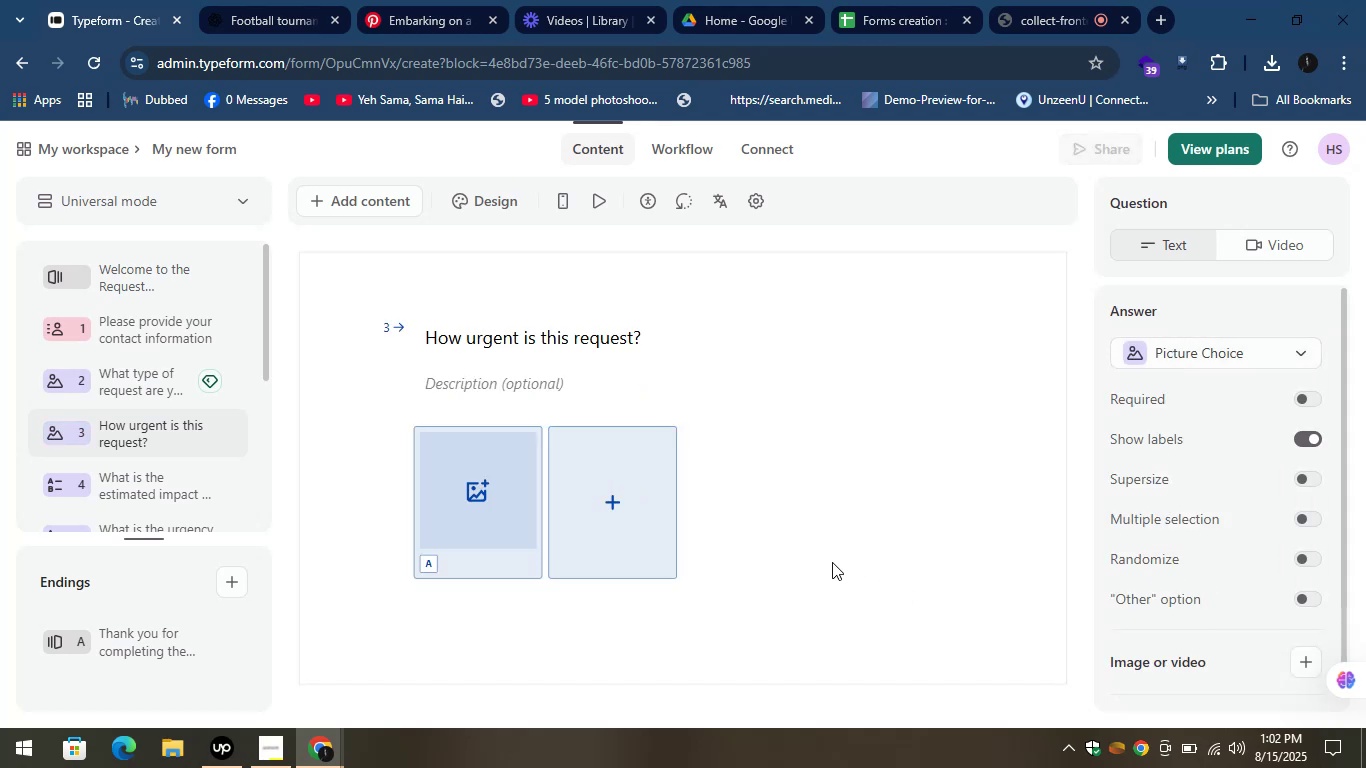 
left_click([441, 502])
 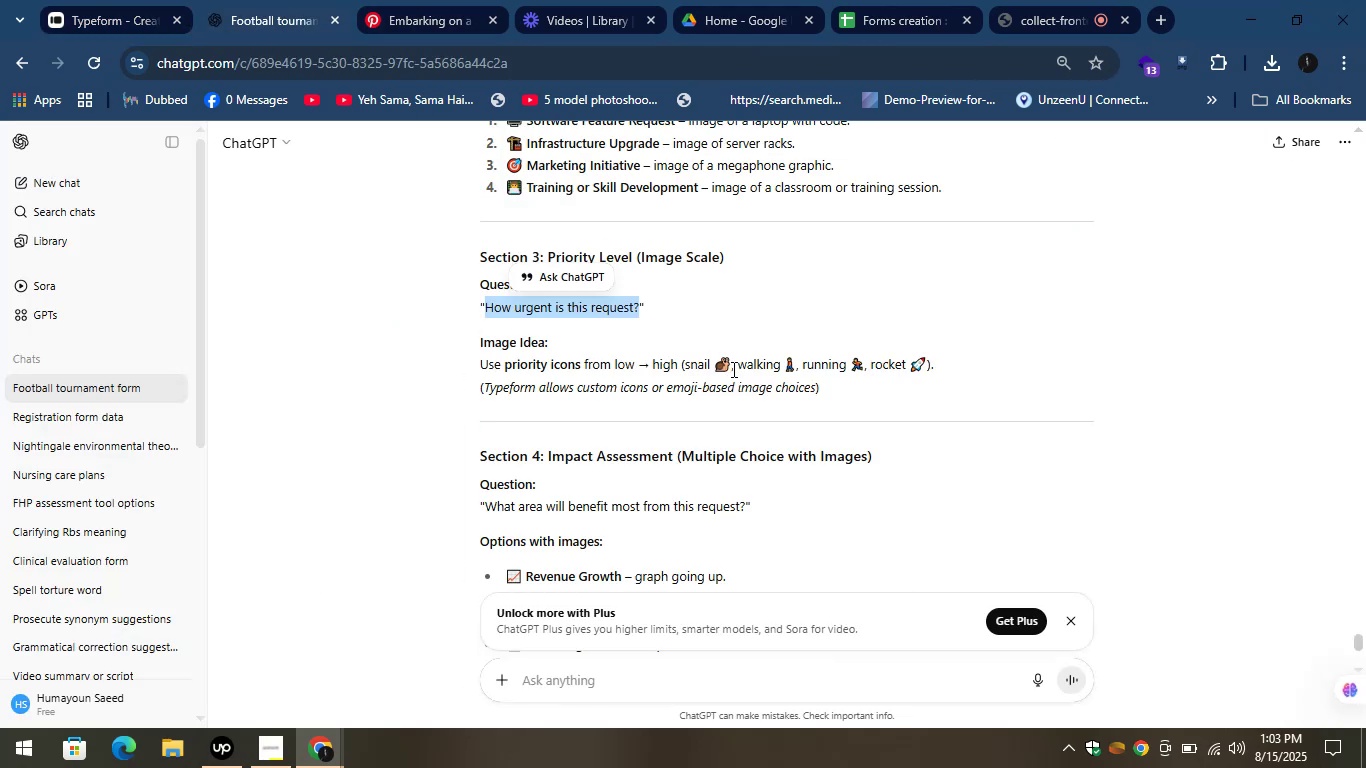 
wait(6.01)
 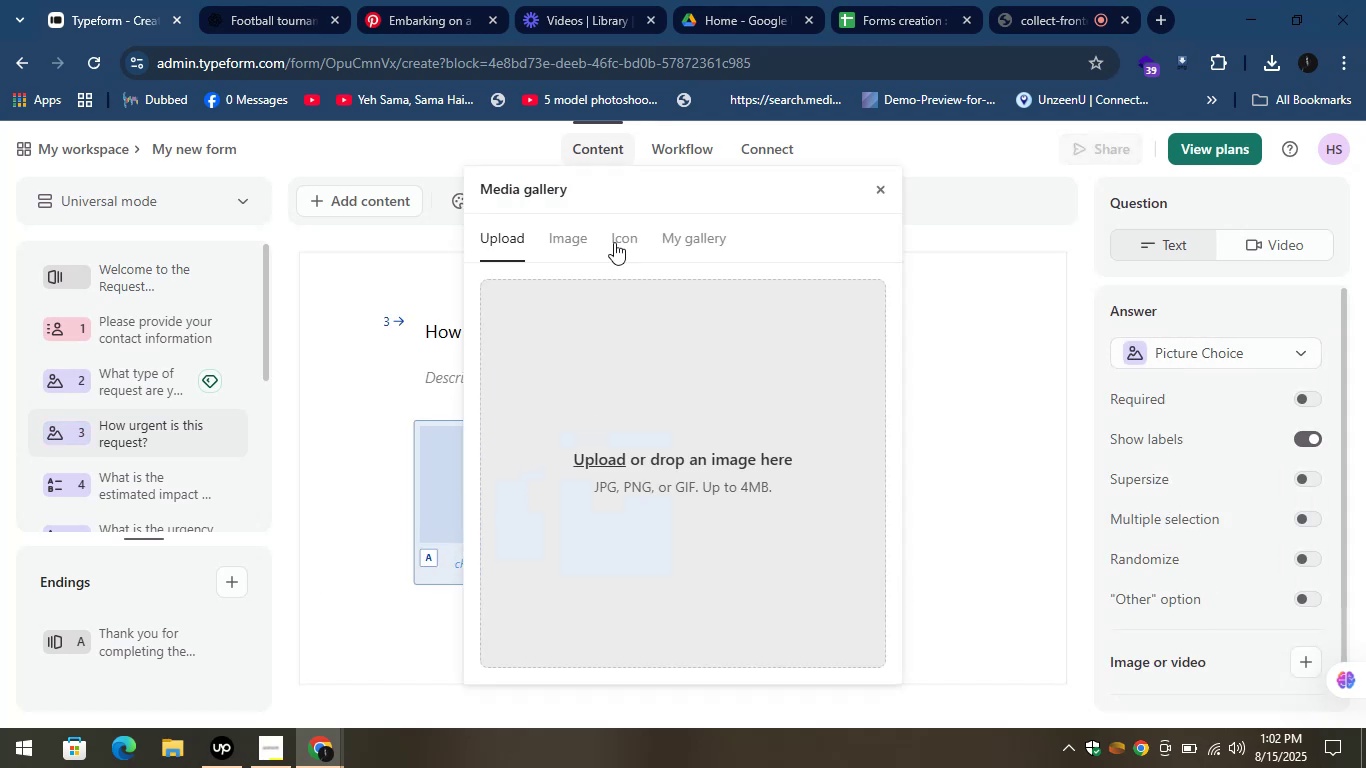 
left_click_drag(start_coordinate=[712, 364], to_coordinate=[686, 363])
 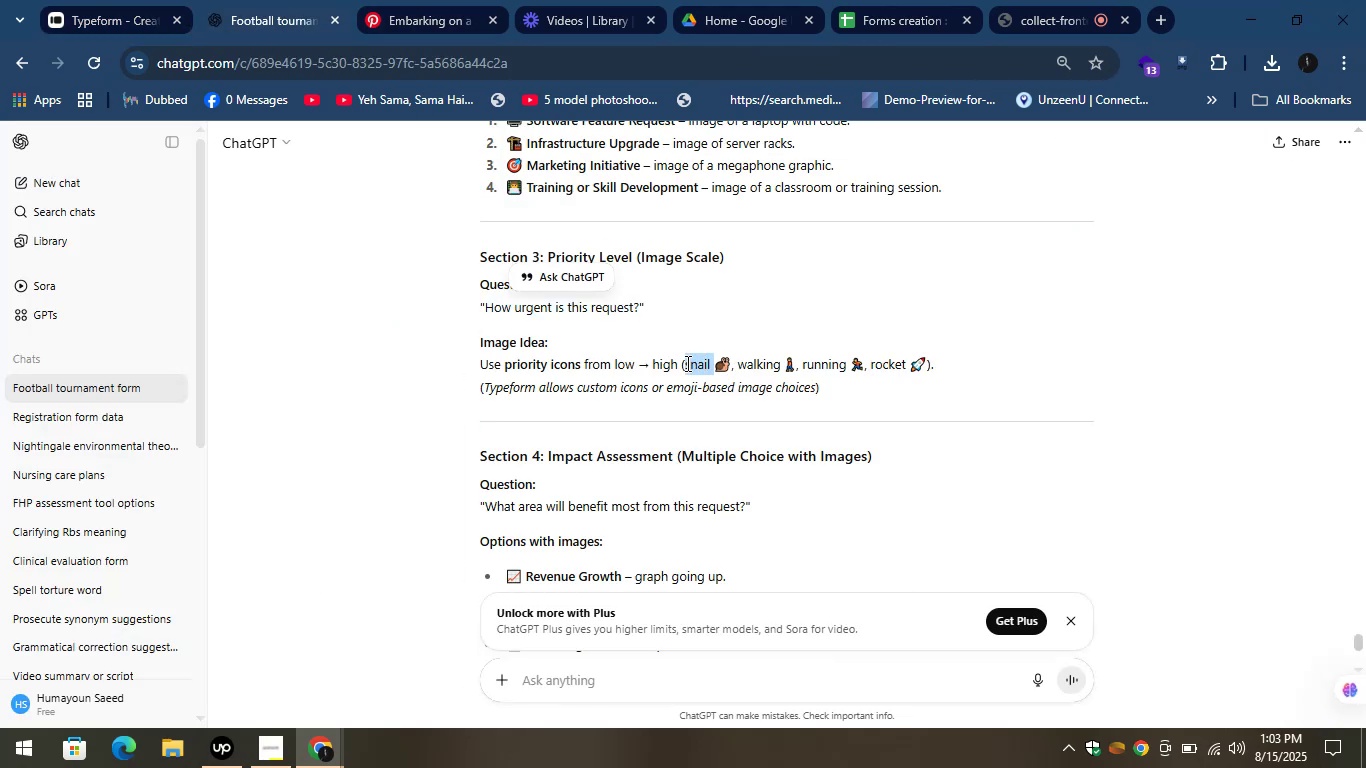 
key(Control+C)
 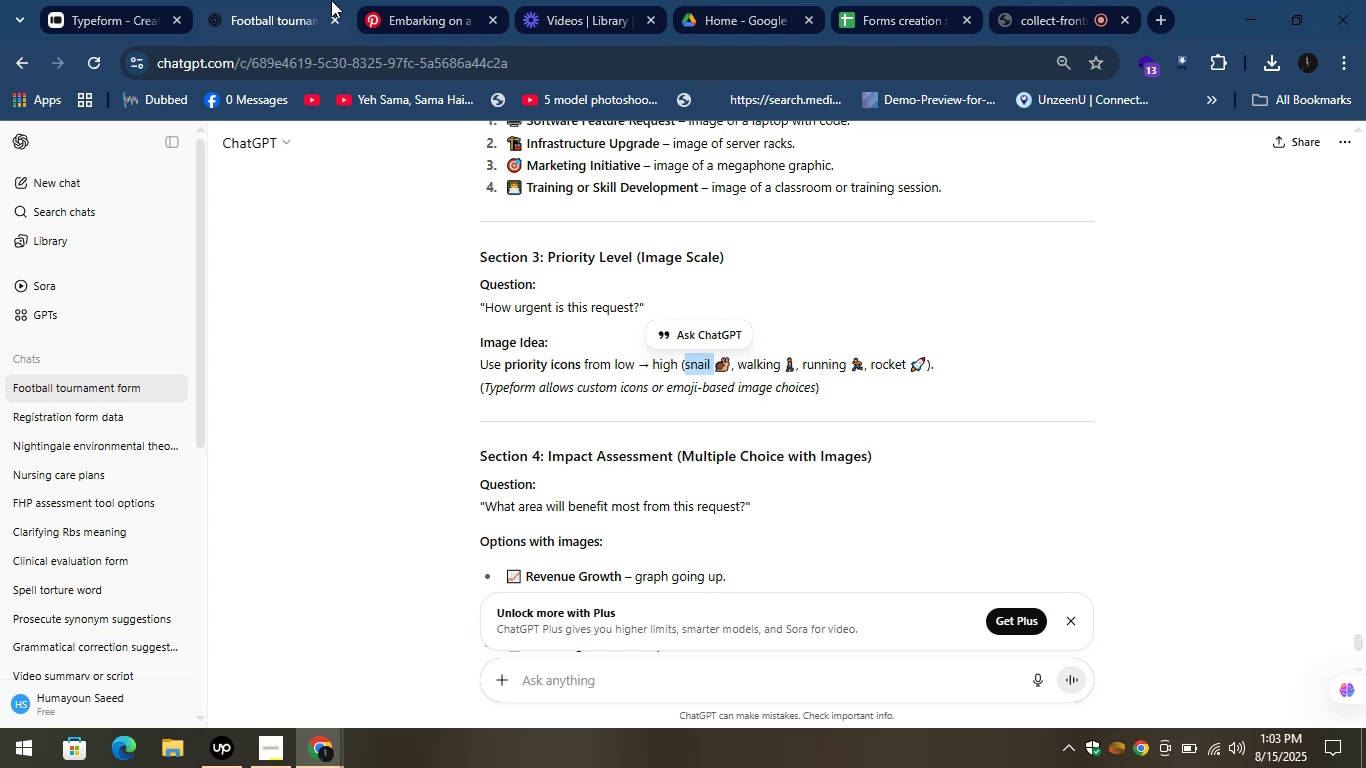 
left_click([407, 0])
 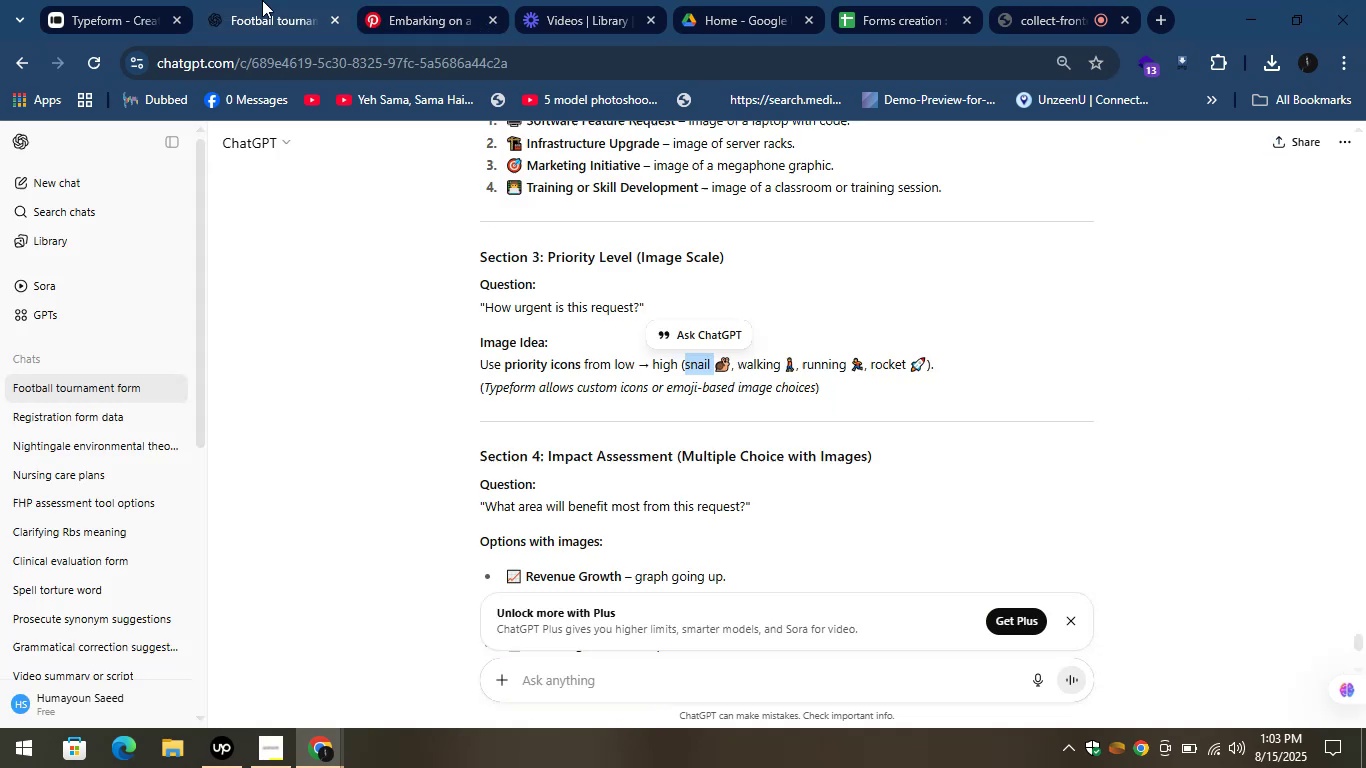 
double_click([114, 0])
 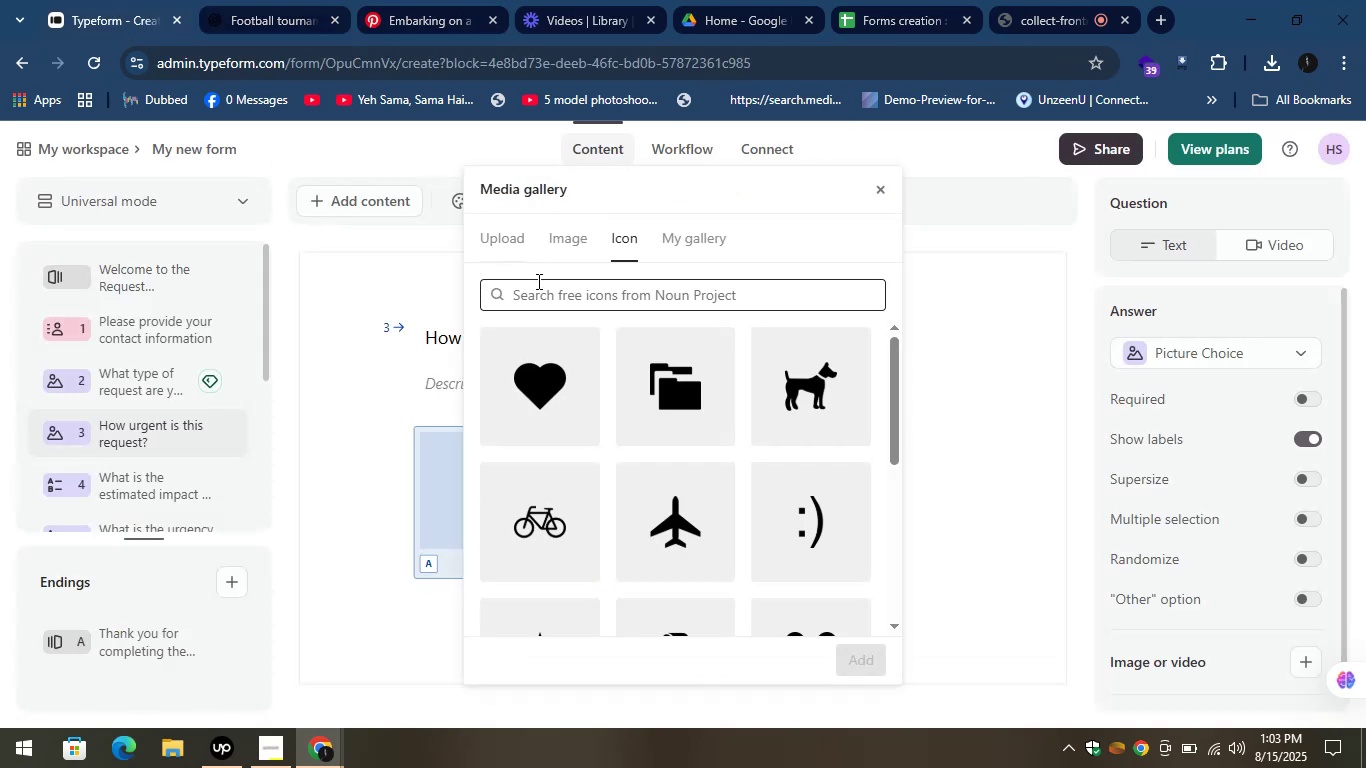 
key(Control+V)
 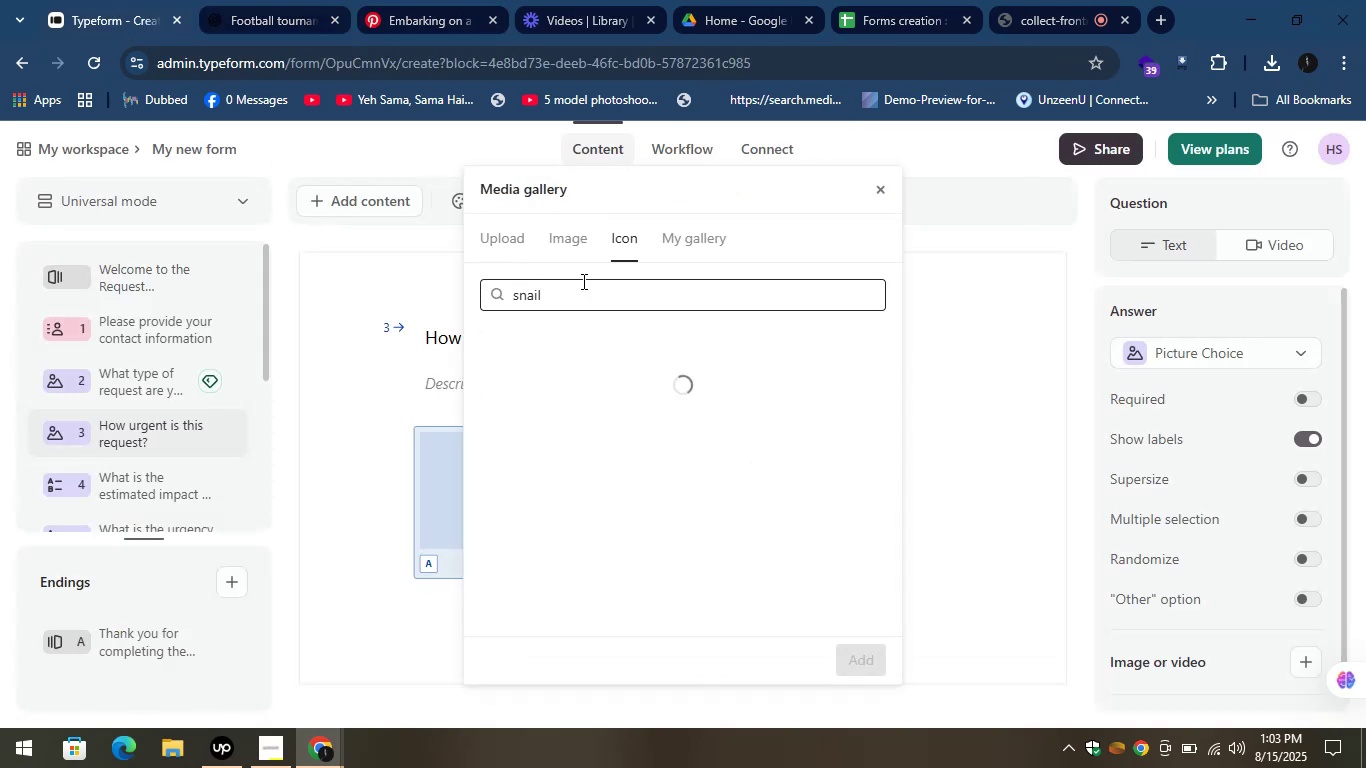 
mouse_move([798, 252])
 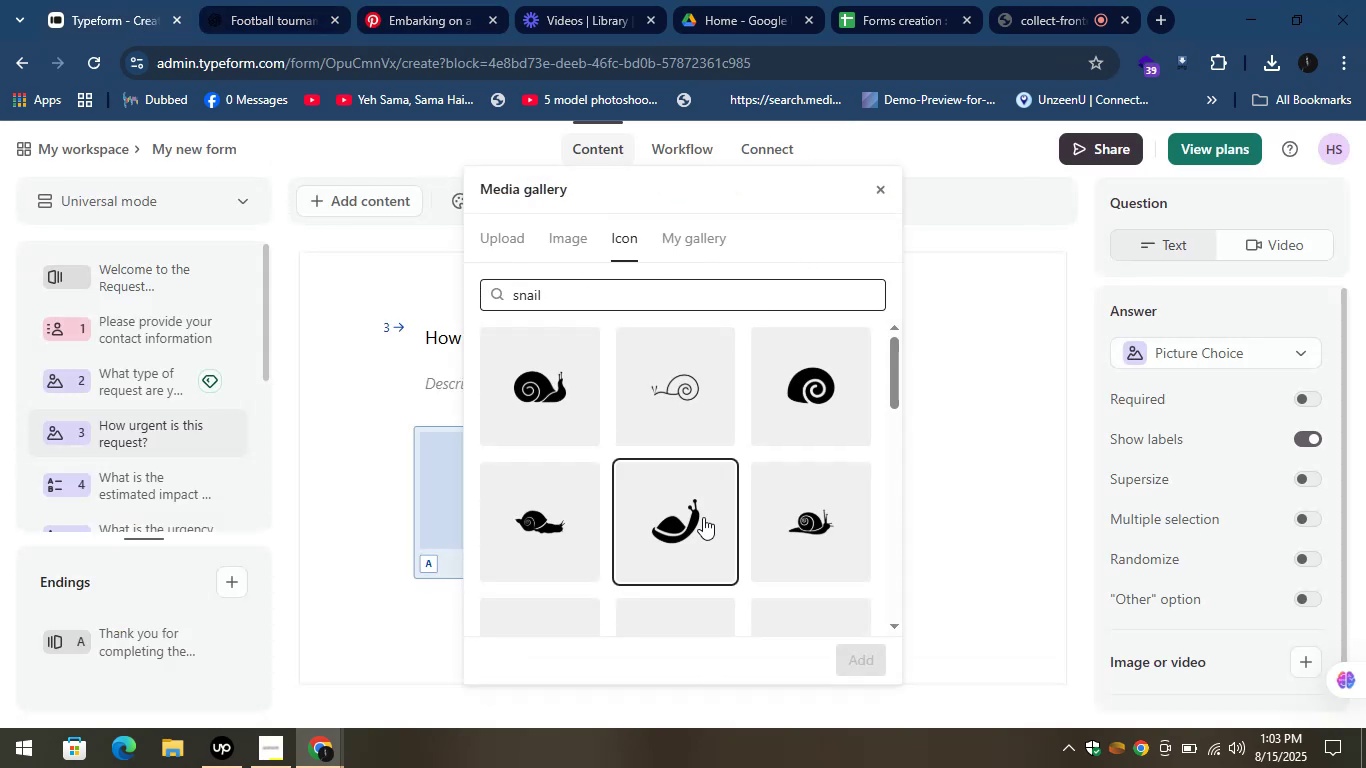 
left_click([693, 526])
 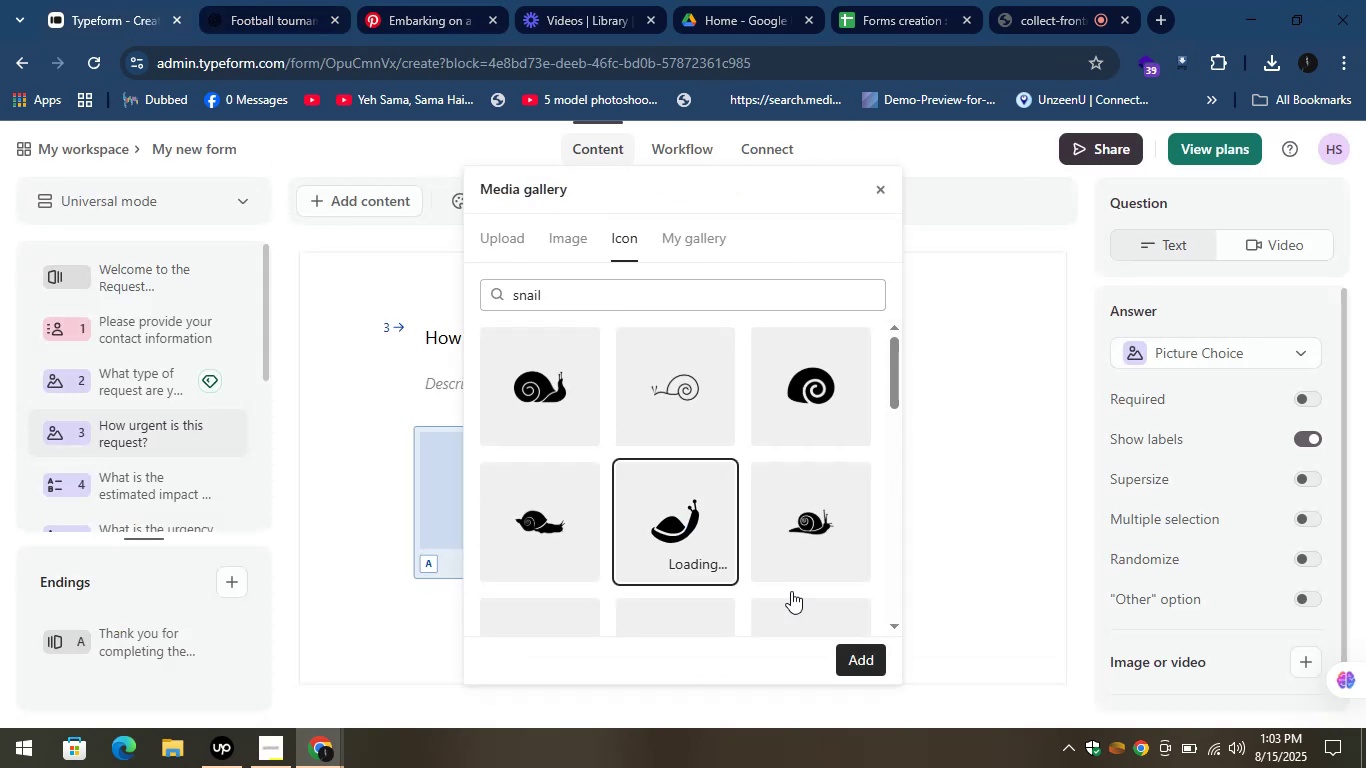 
left_click([872, 657])
 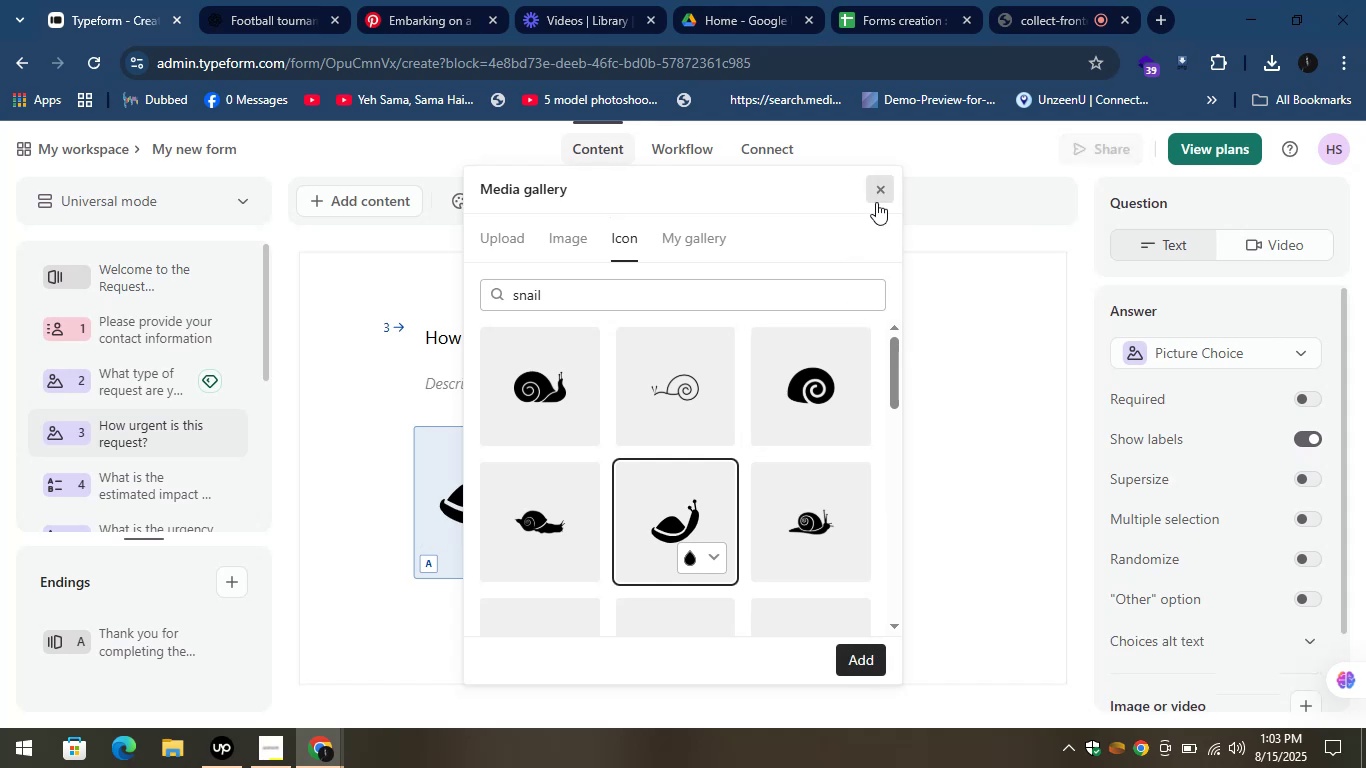 
wait(6.08)
 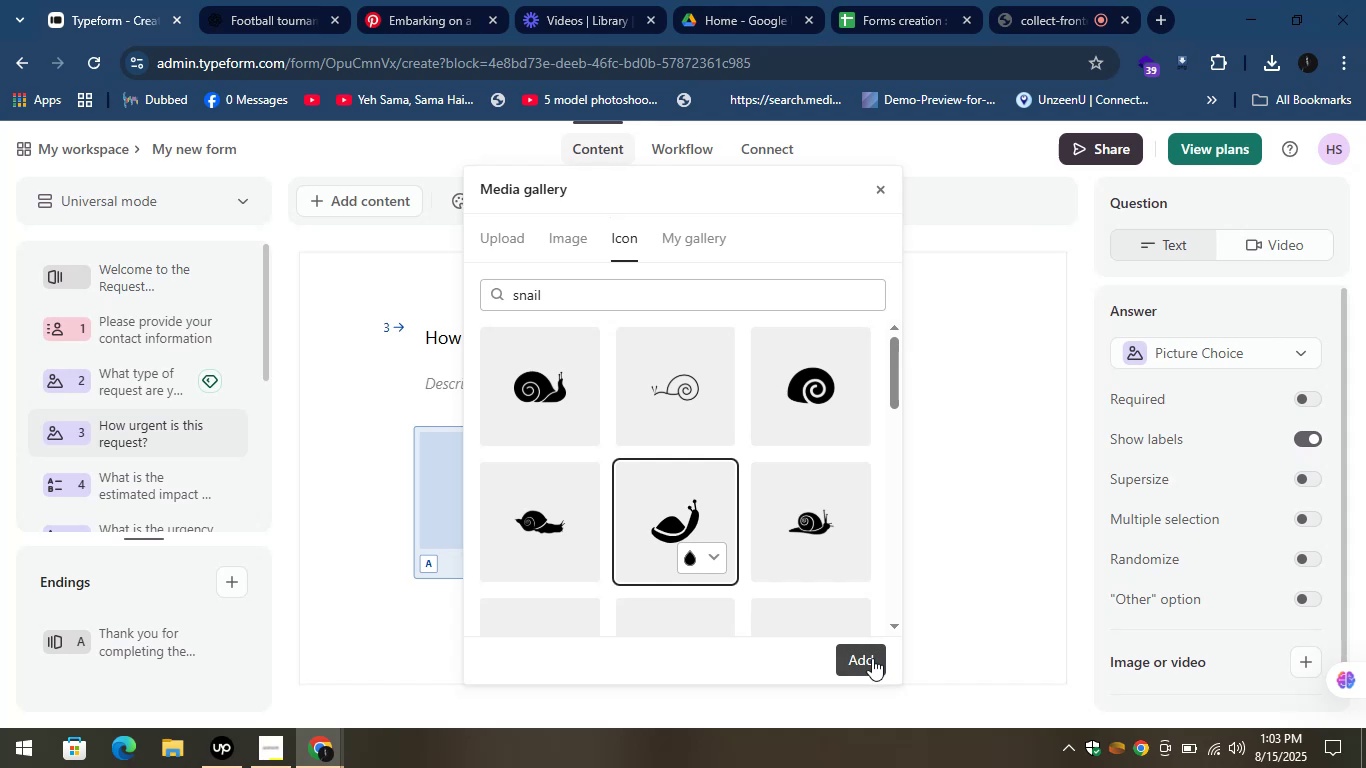 
left_click([605, 491])
 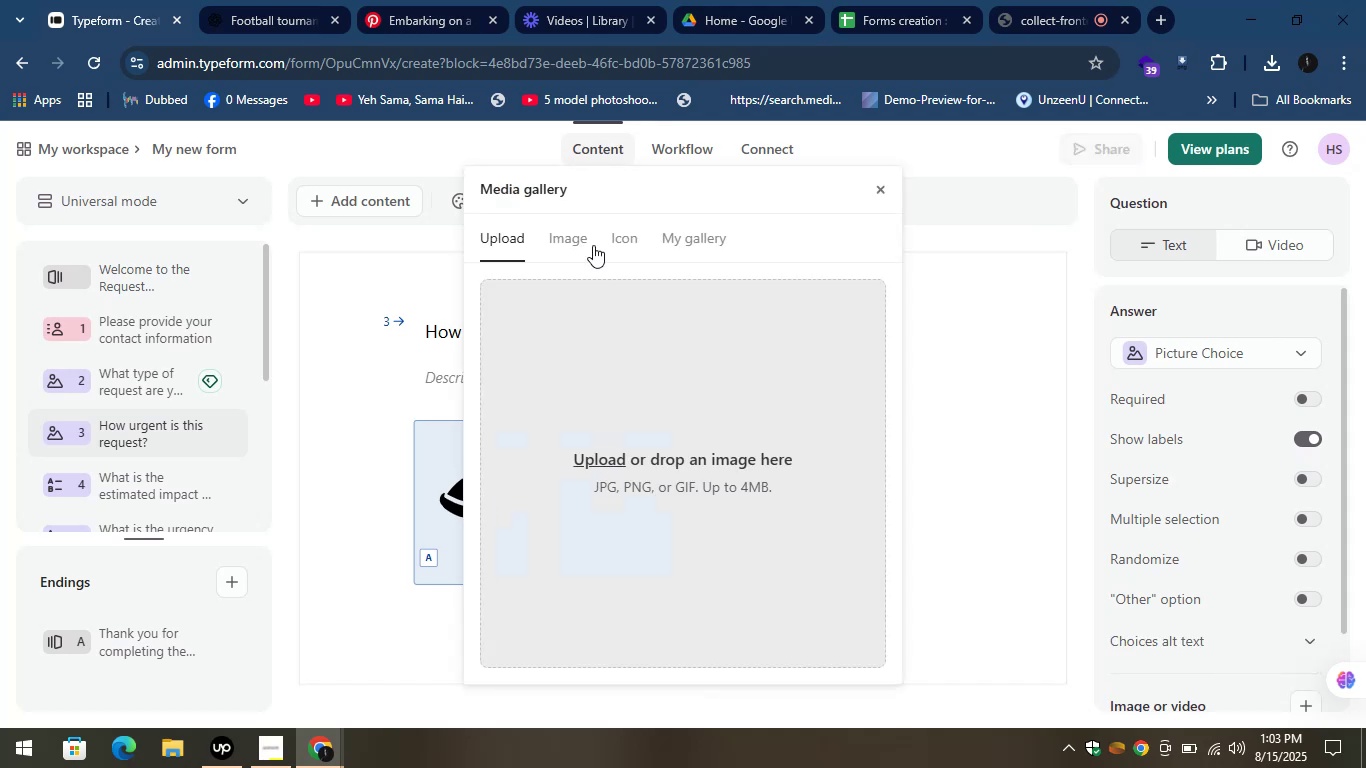 
left_click([619, 232])
 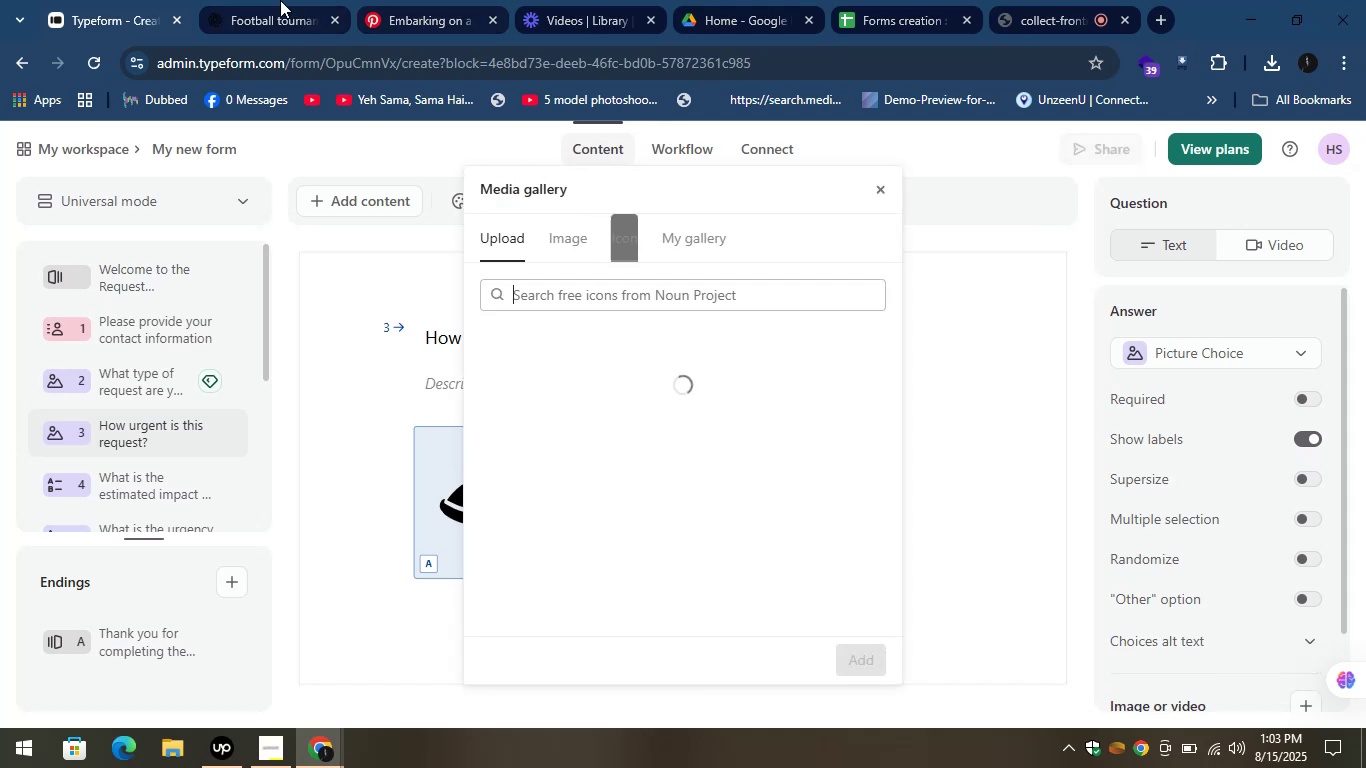 
left_click([256, 0])
 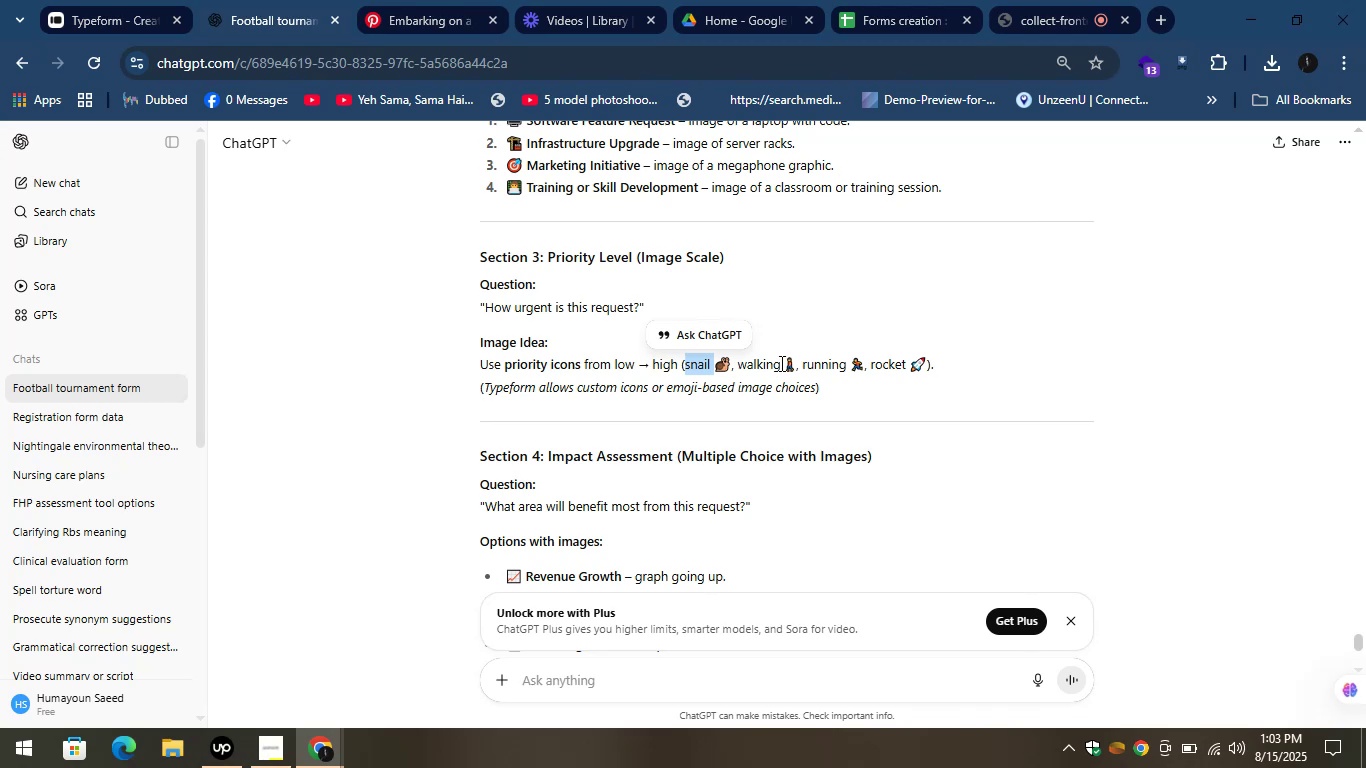 
left_click_drag(start_coordinate=[781, 362], to_coordinate=[735, 363])
 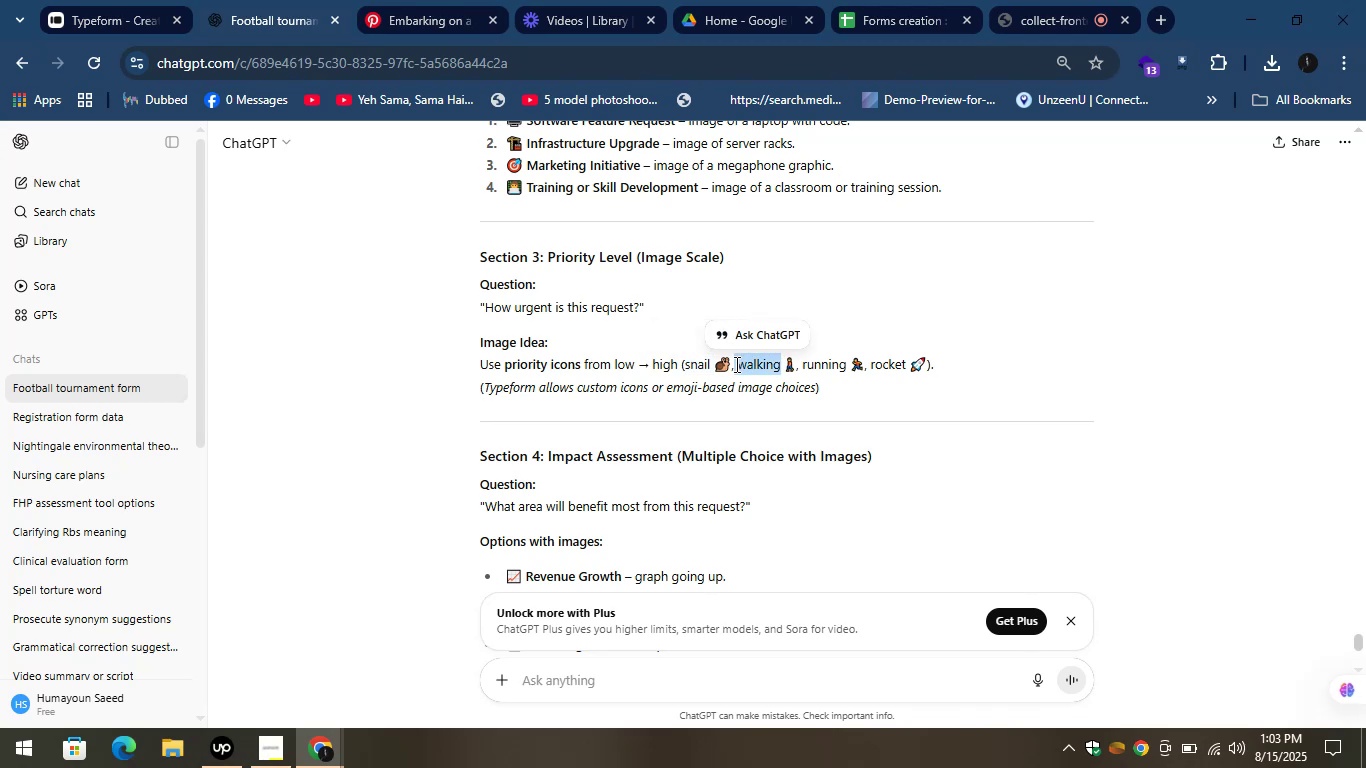 
hold_key(key=ControlLeft, duration=0.8)
 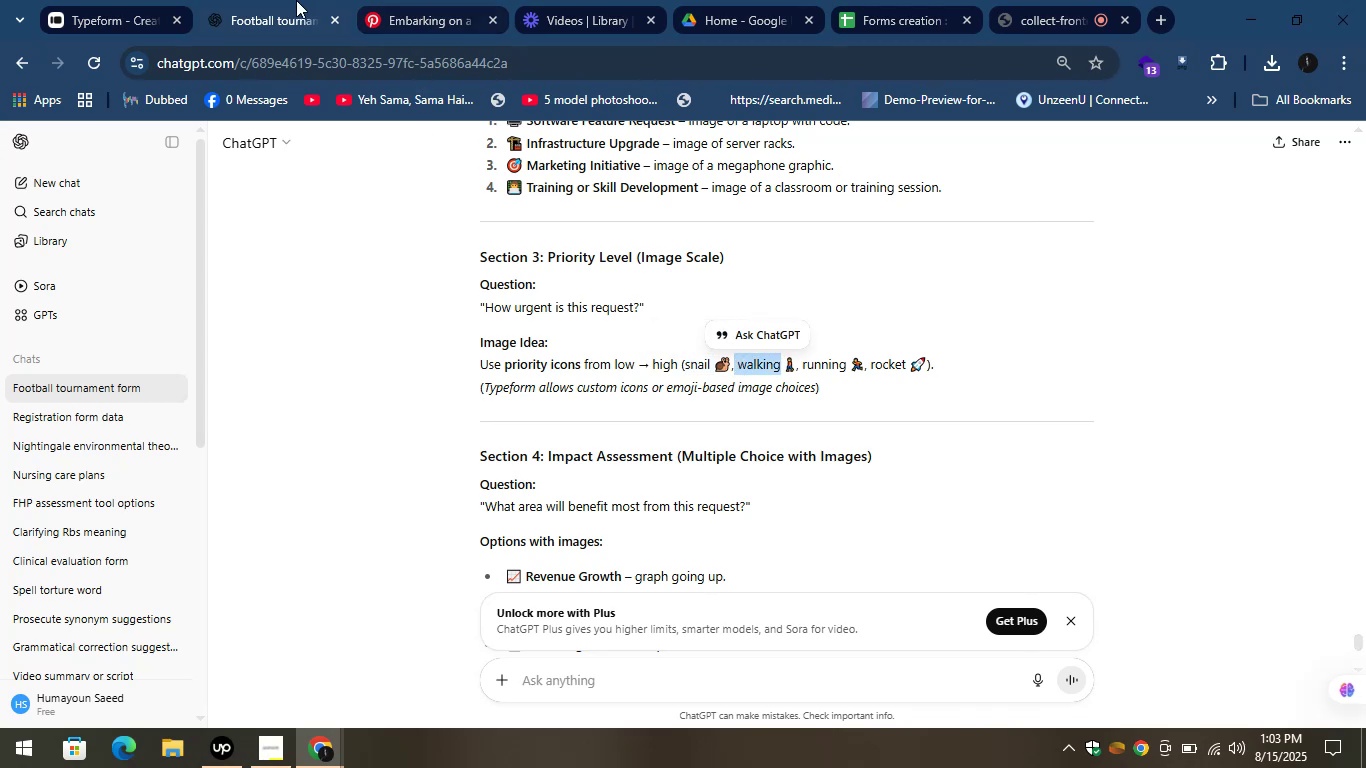 
hold_key(key=C, duration=0.31)
 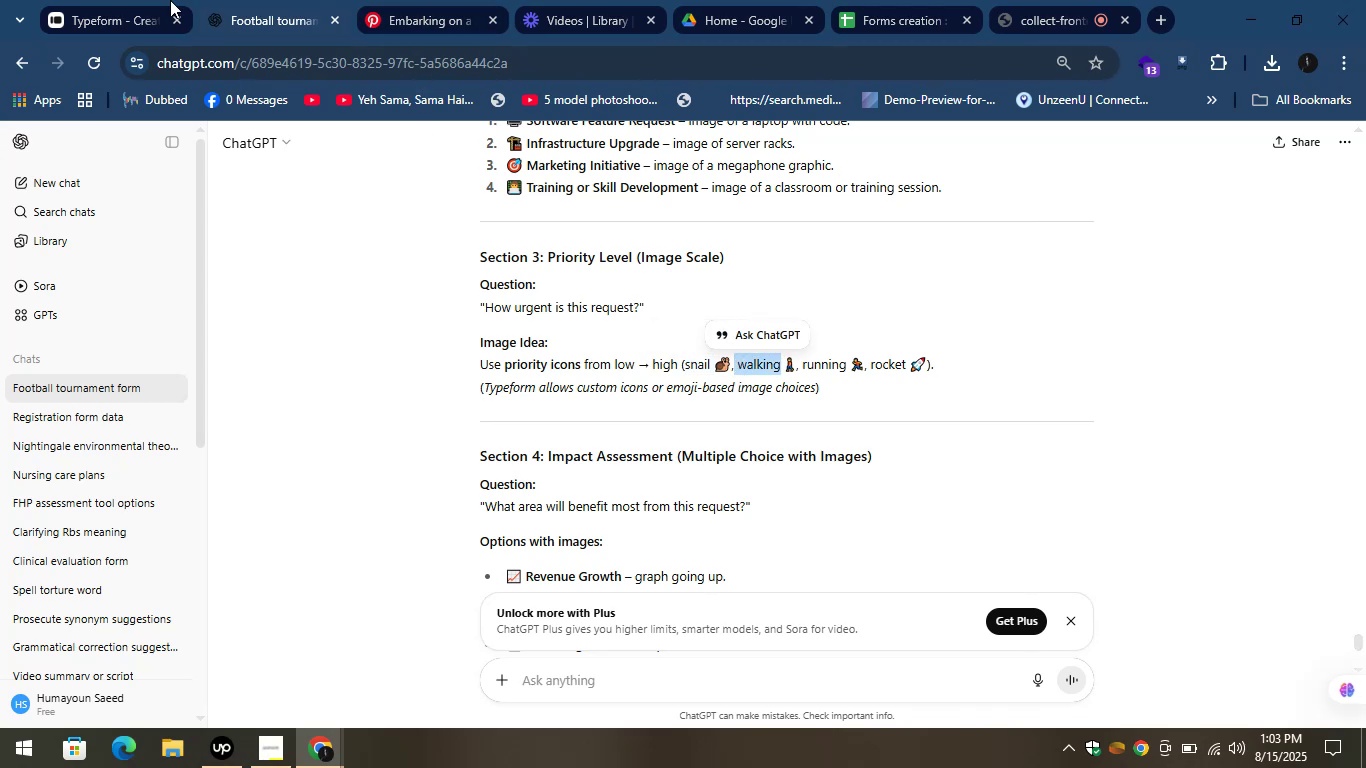 
left_click([111, 0])
 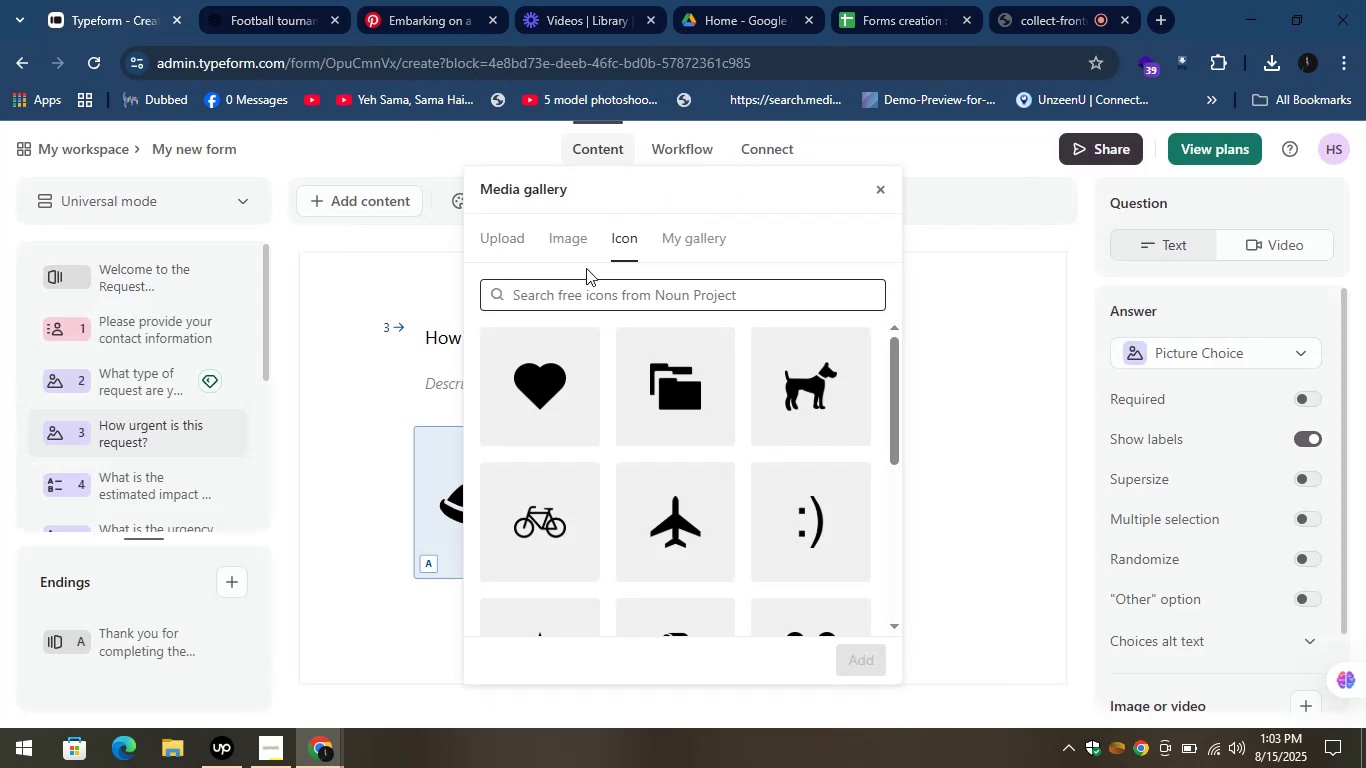 
key(Control+V)
 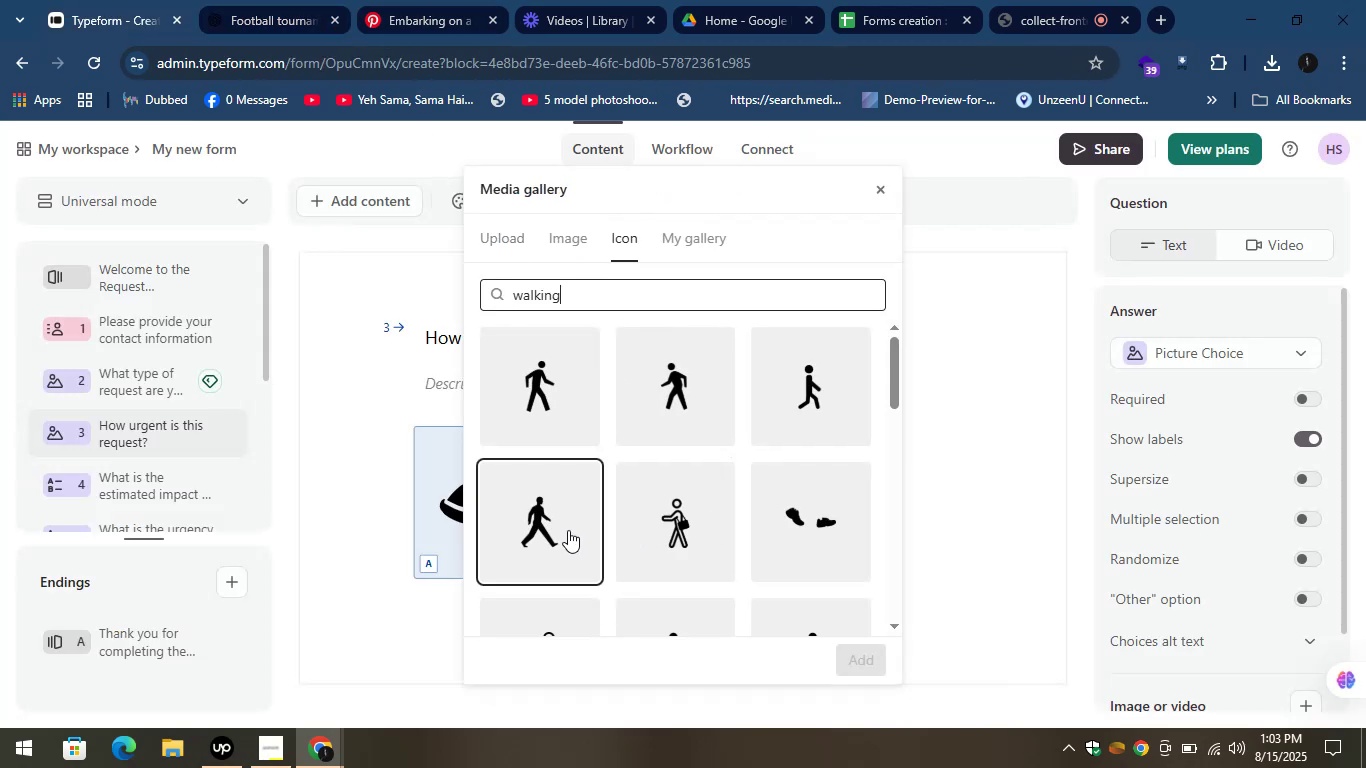 
left_click([566, 529])
 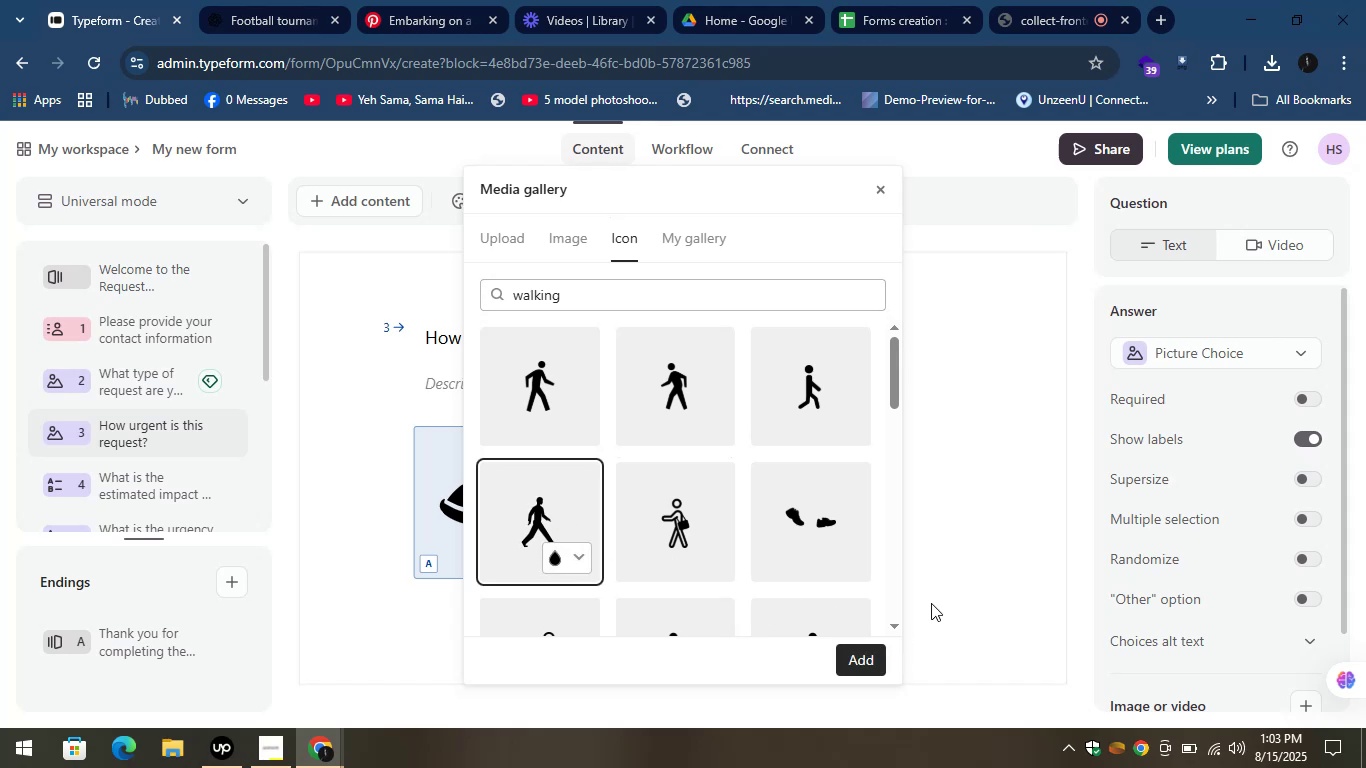 
left_click([866, 649])
 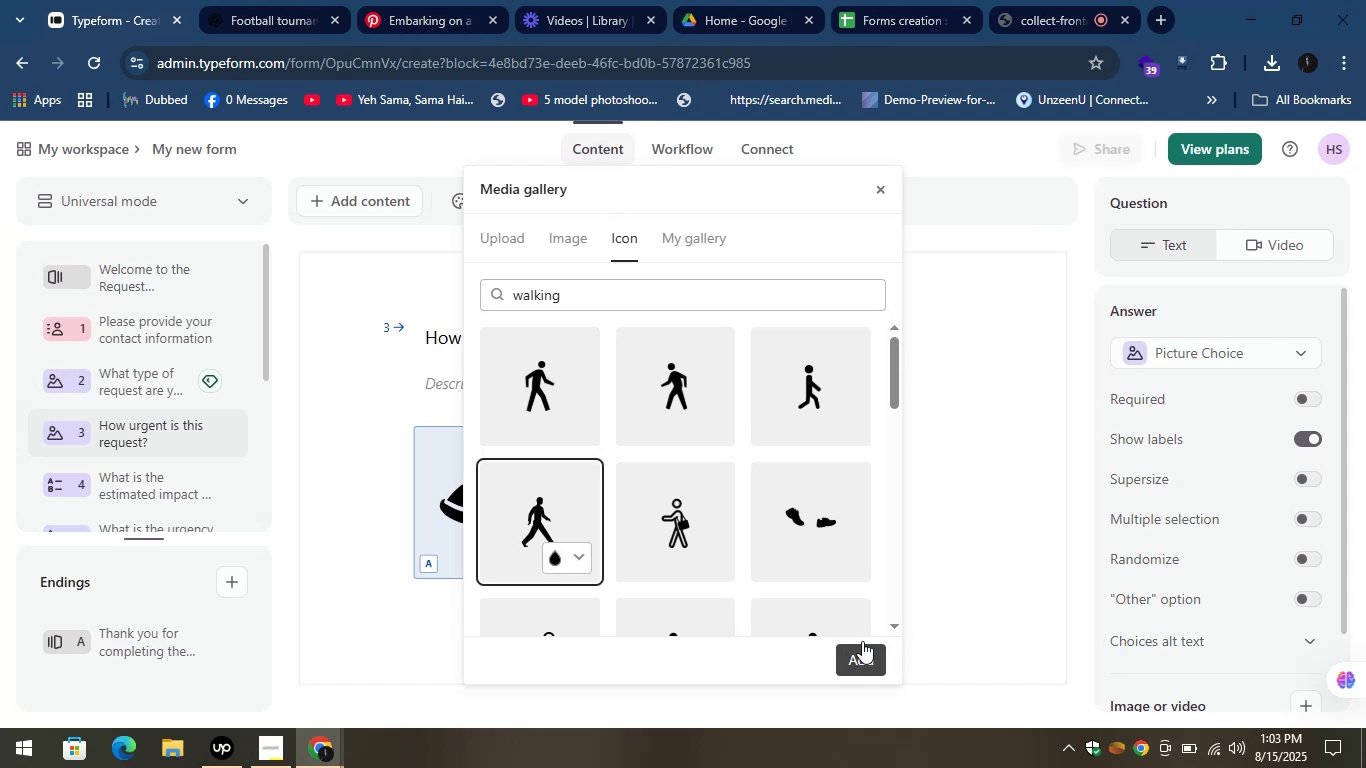 
left_click([879, 196])
 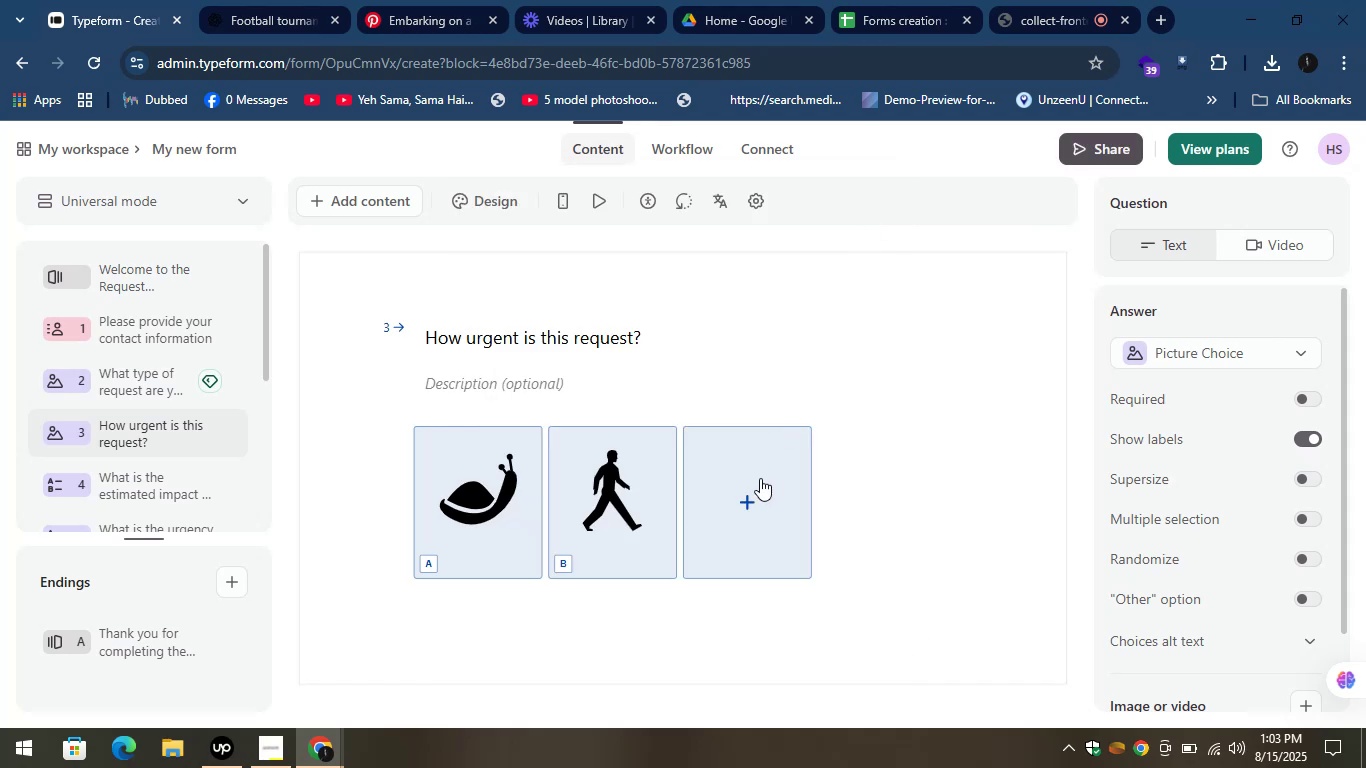 
left_click([754, 506])
 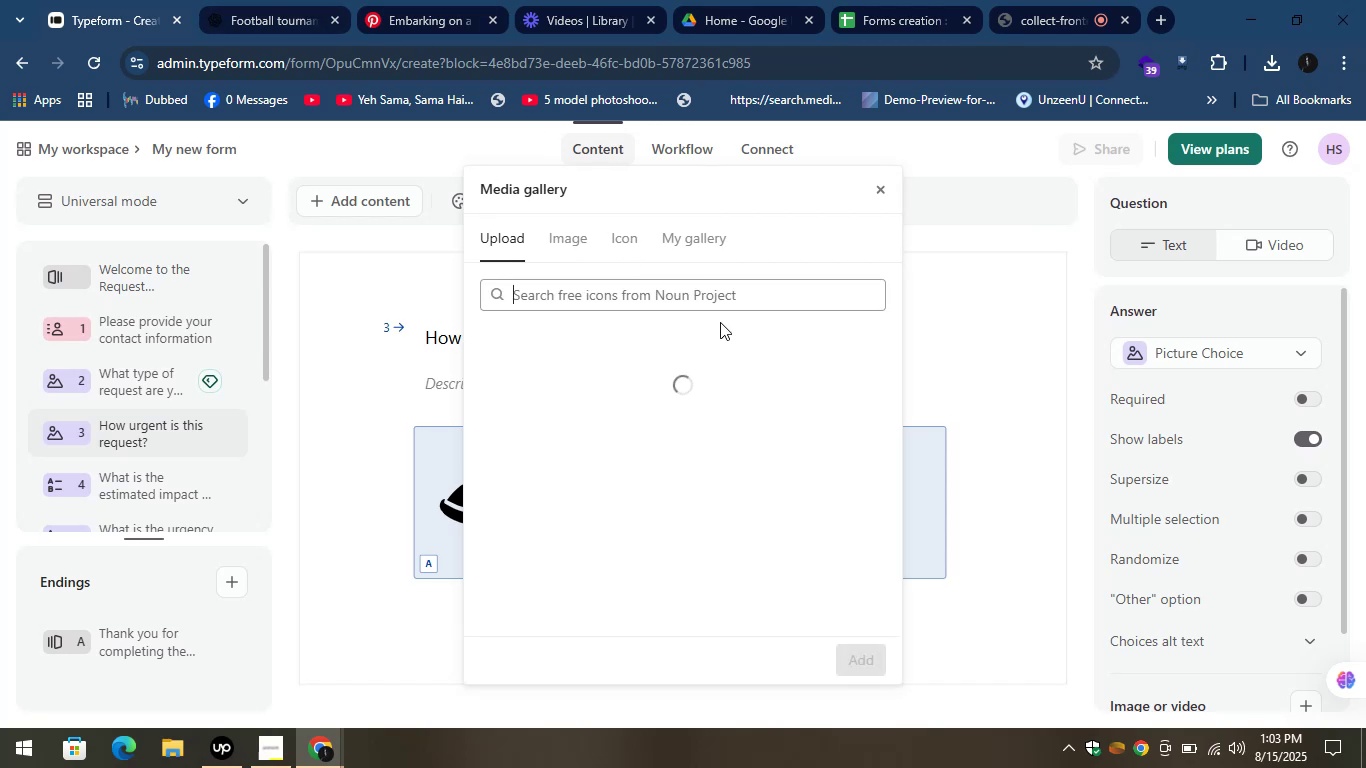 
left_click([268, 0])
 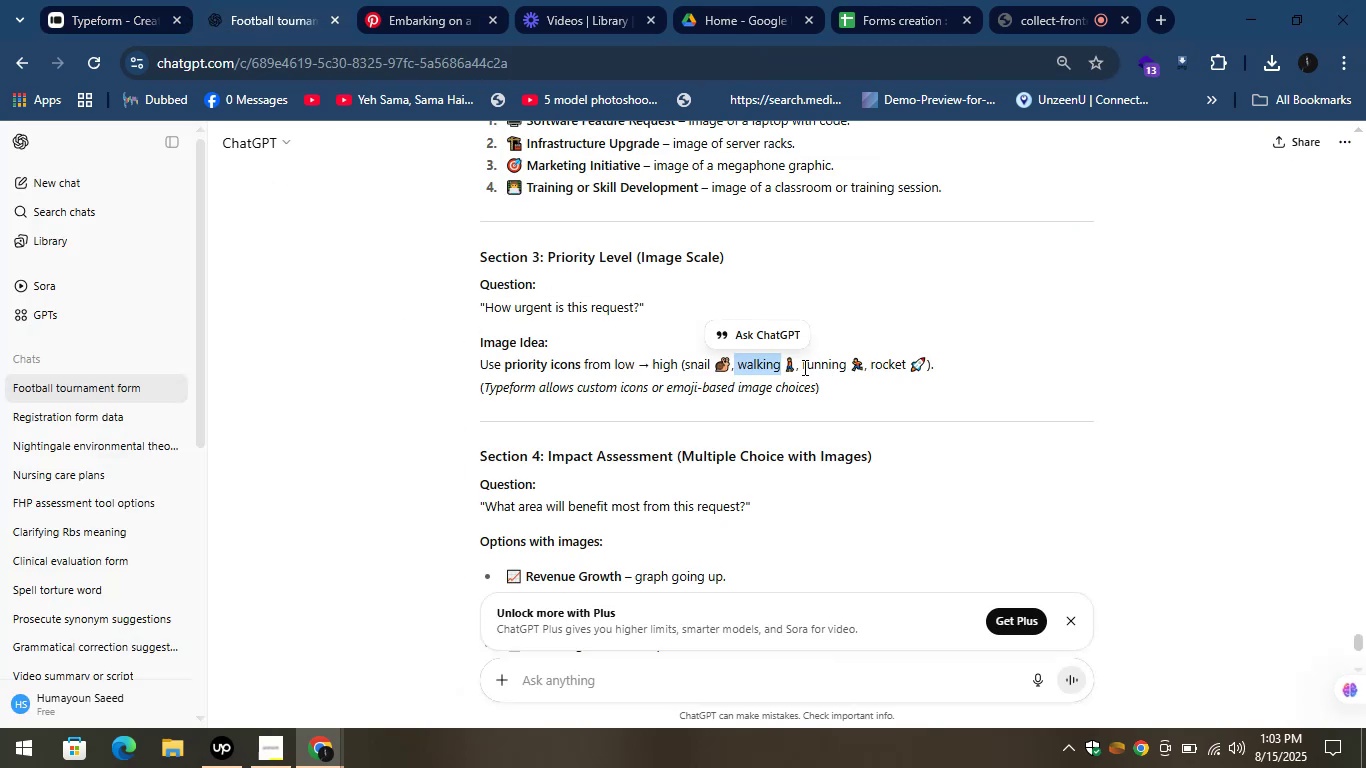 
left_click_drag(start_coordinate=[799, 365], to_coordinate=[846, 371])
 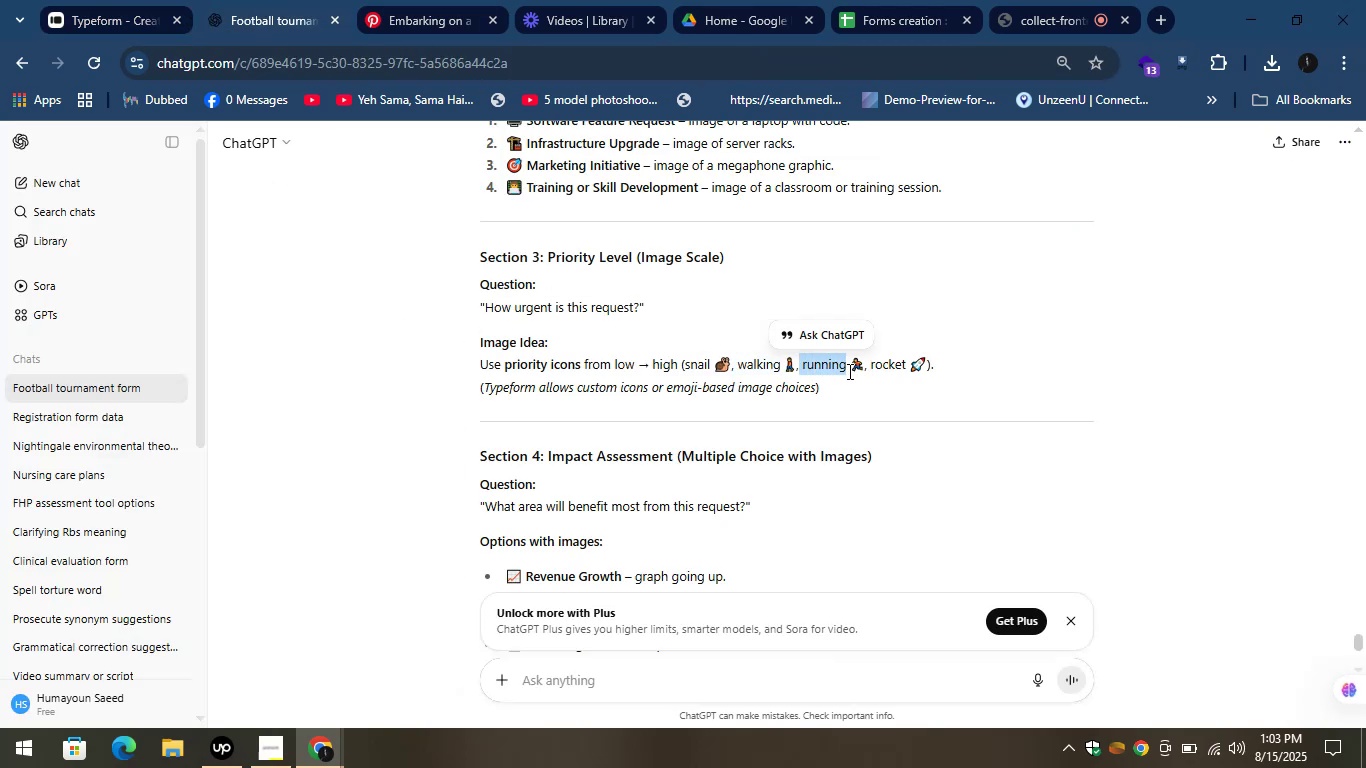 
key(Control+C)
 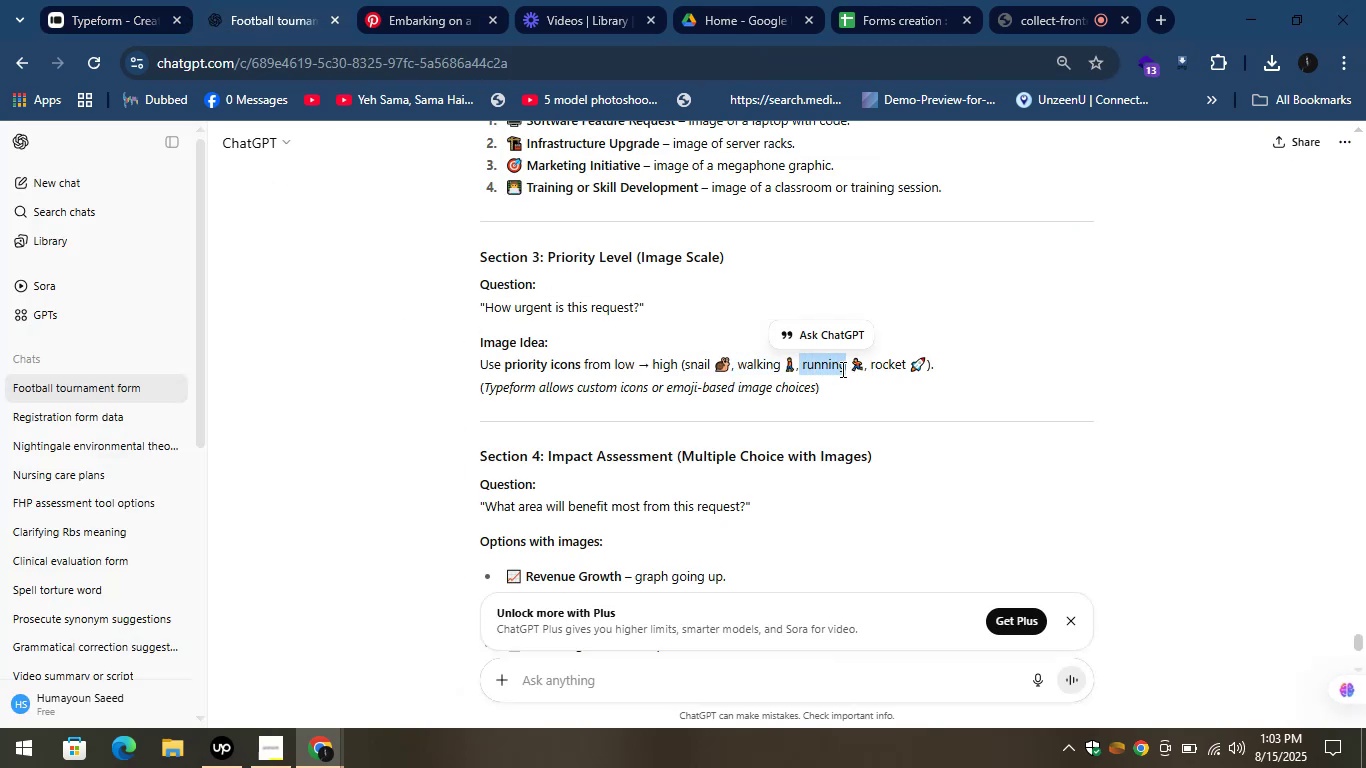 
key(Control+C)
 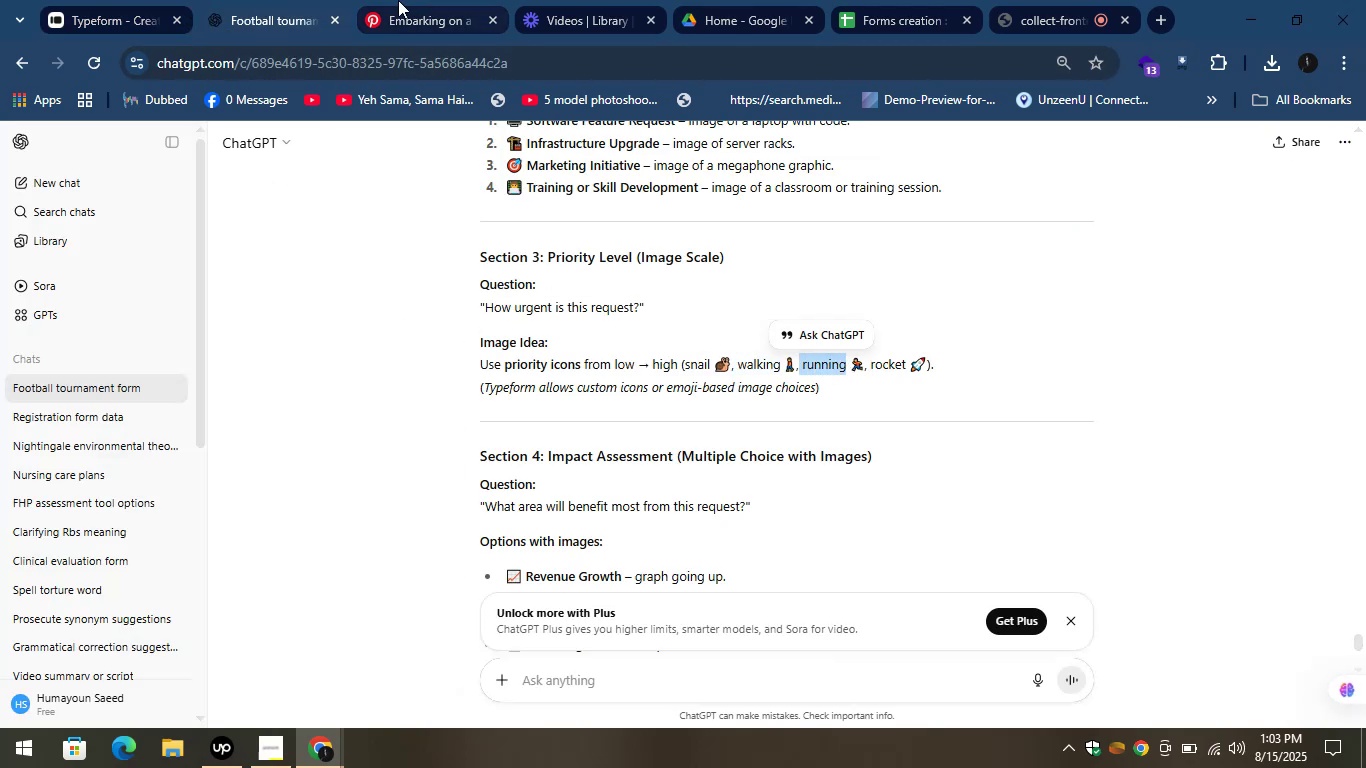 
left_click([398, 0])
 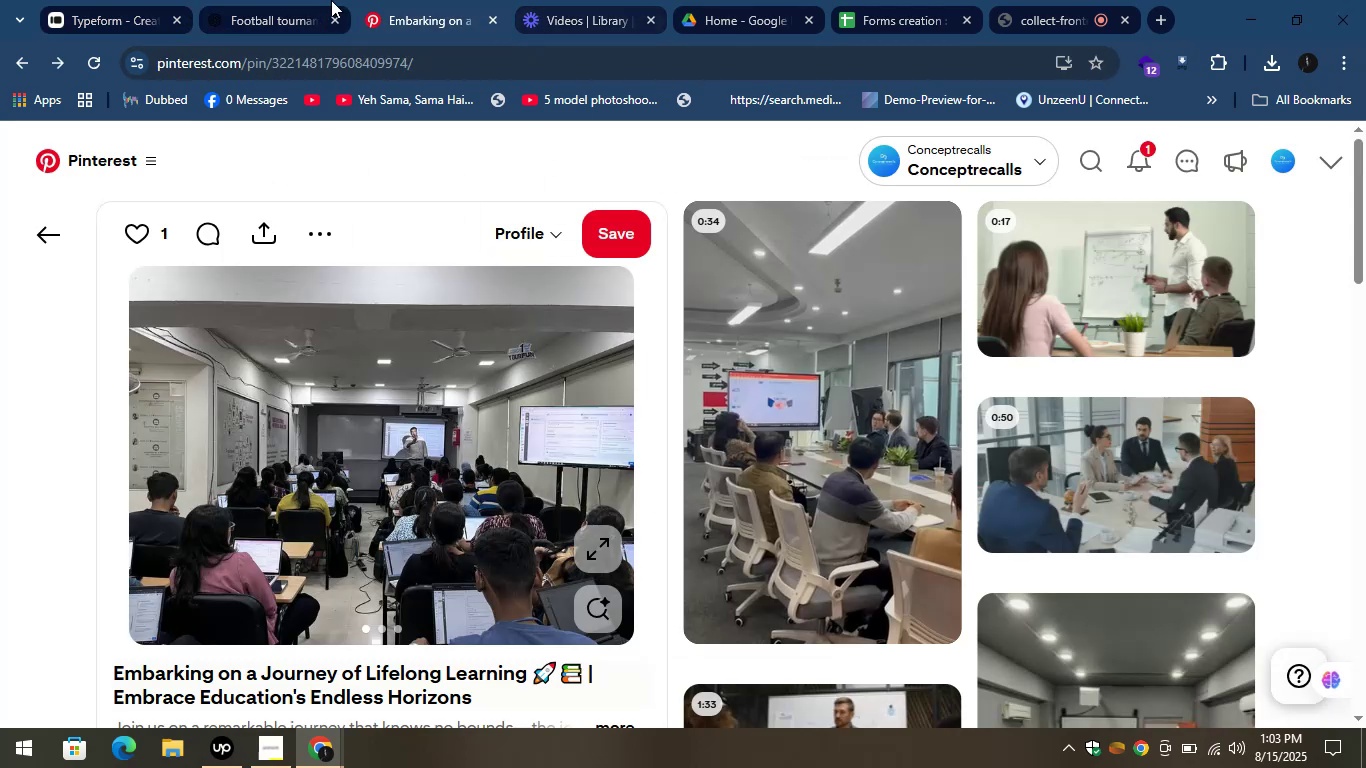 
left_click([264, 0])
 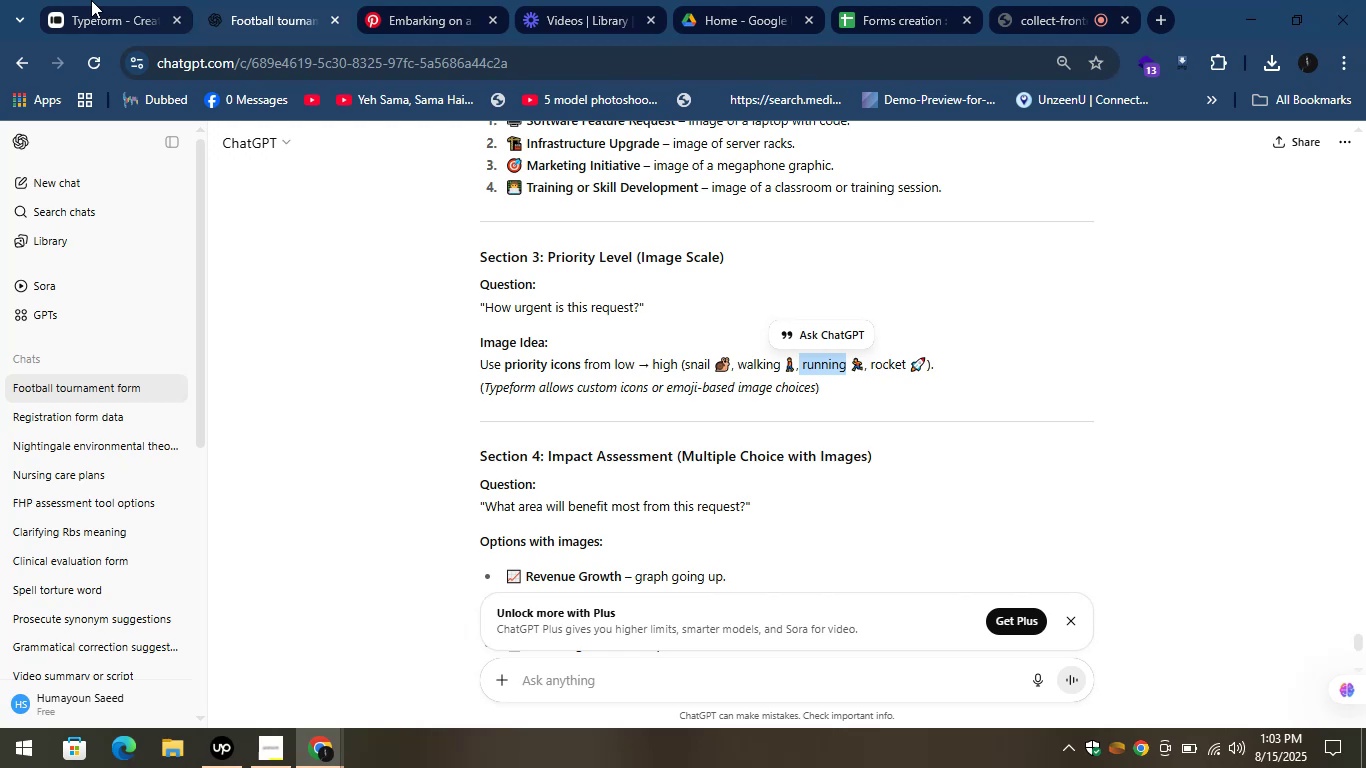 
left_click([91, 0])
 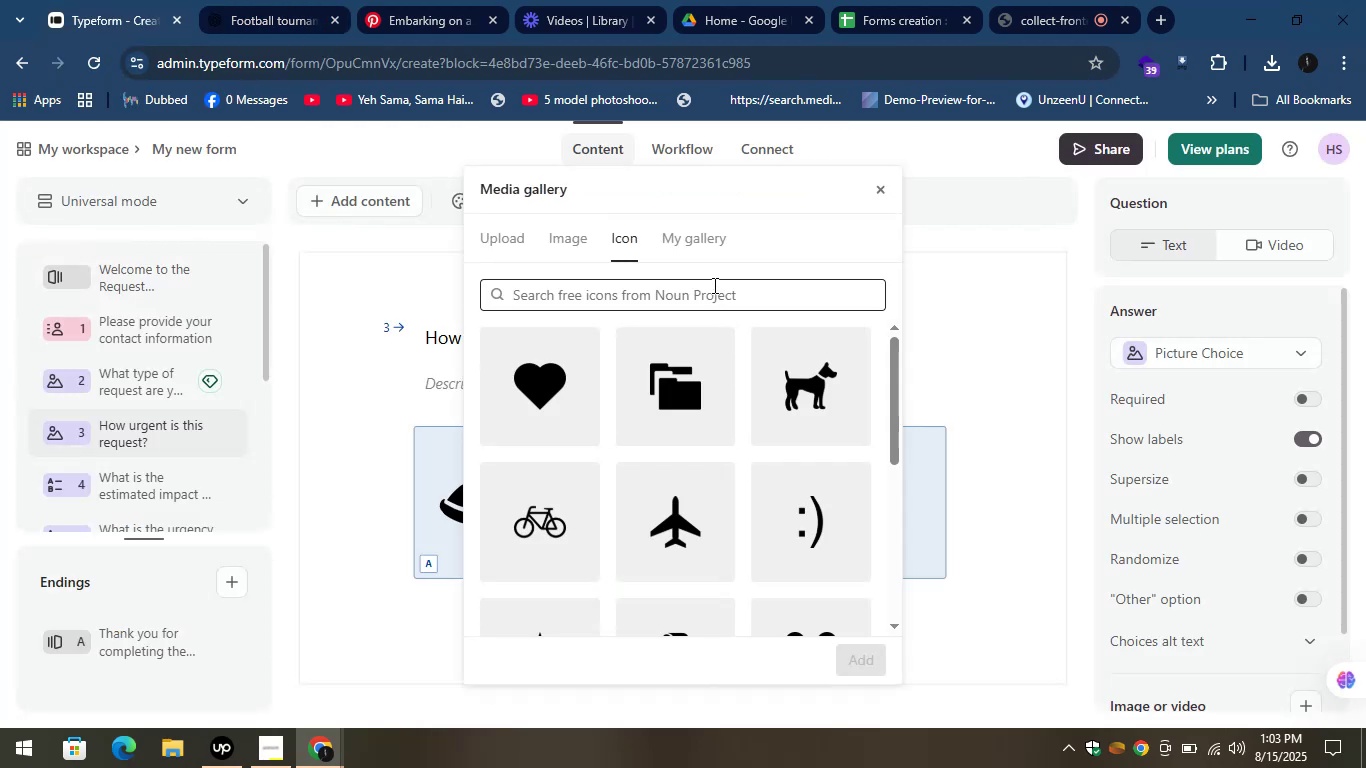 
left_click([712, 284])
 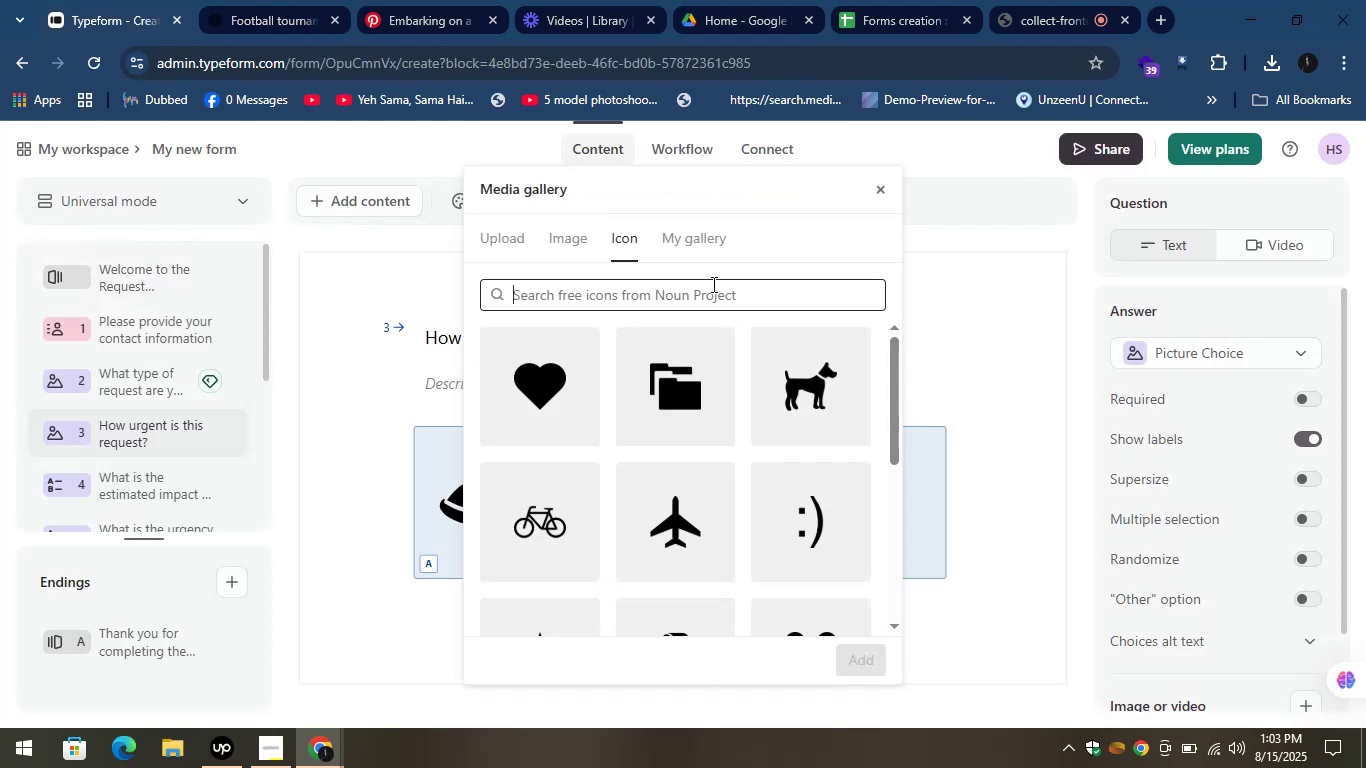 
key(Control+V)
 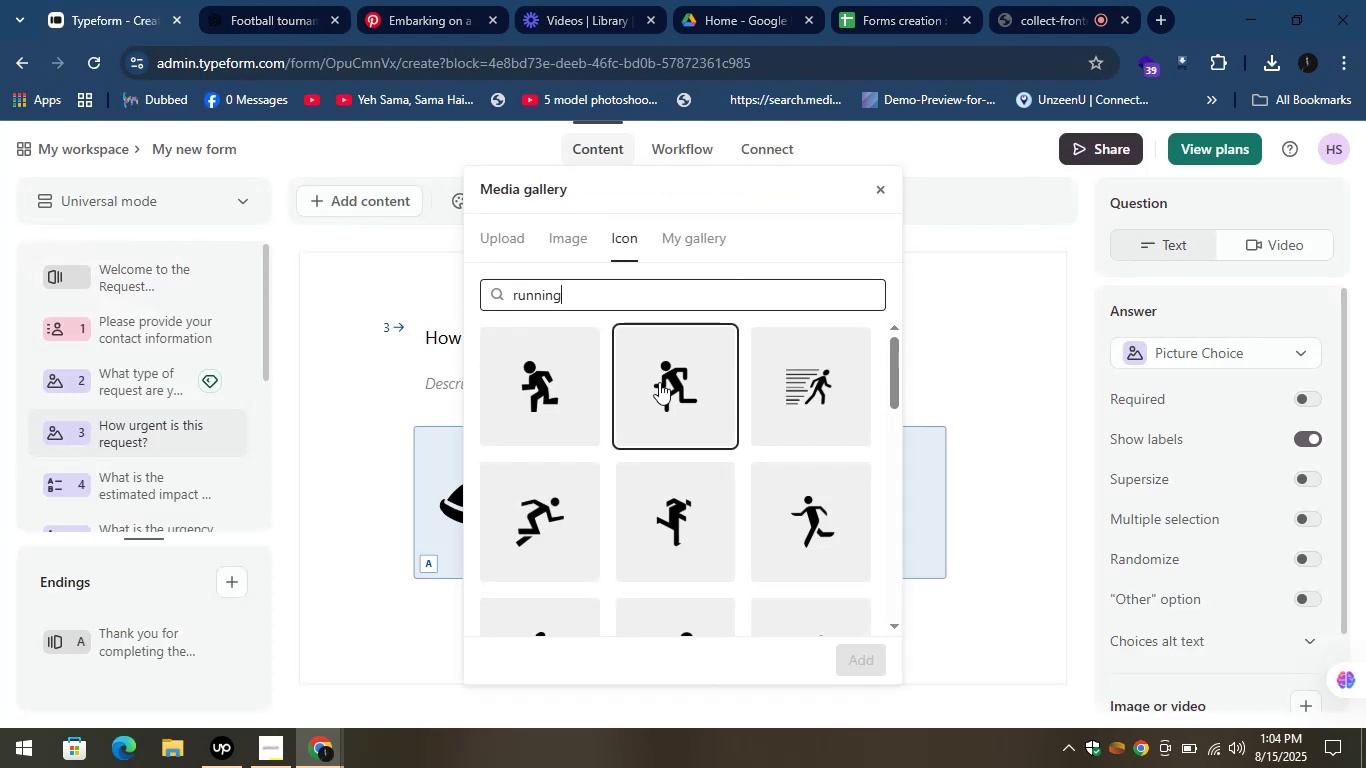 
wait(5.08)
 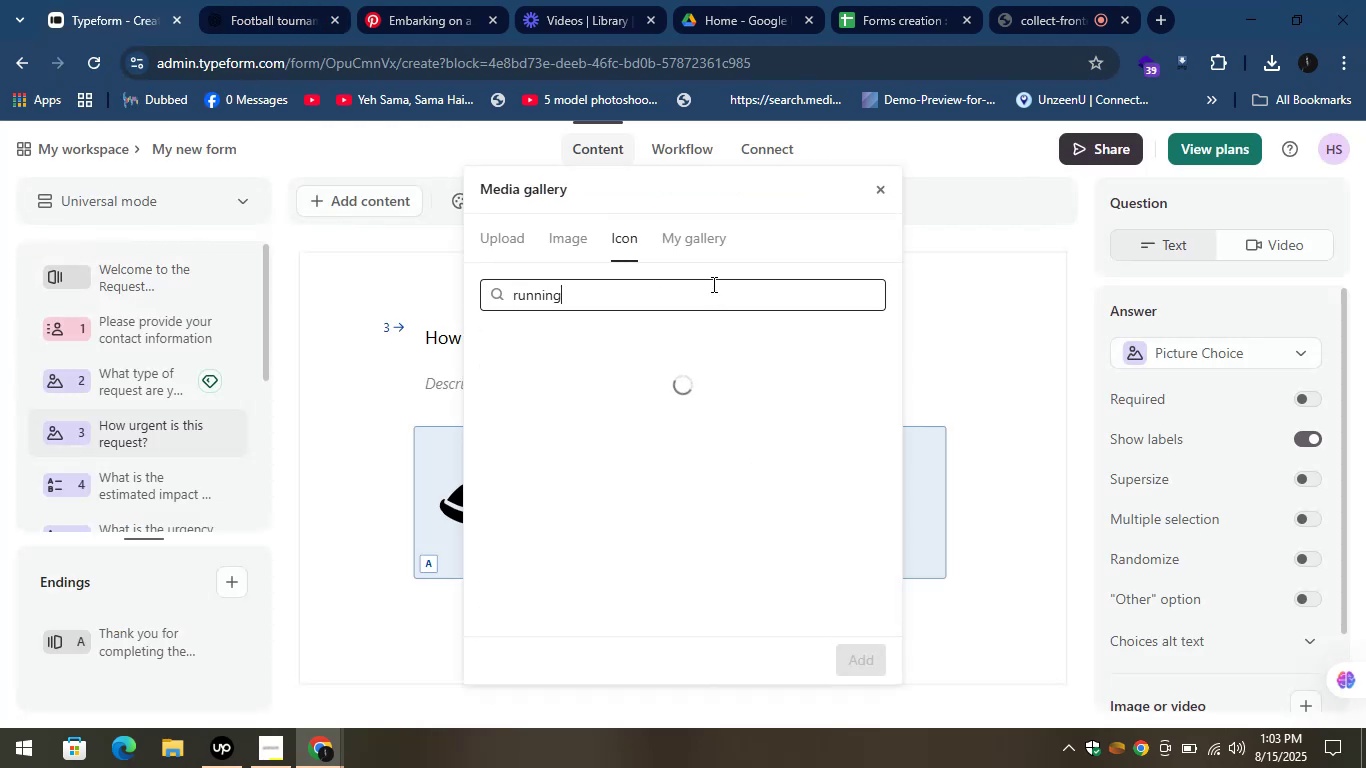 
left_click([661, 385])
 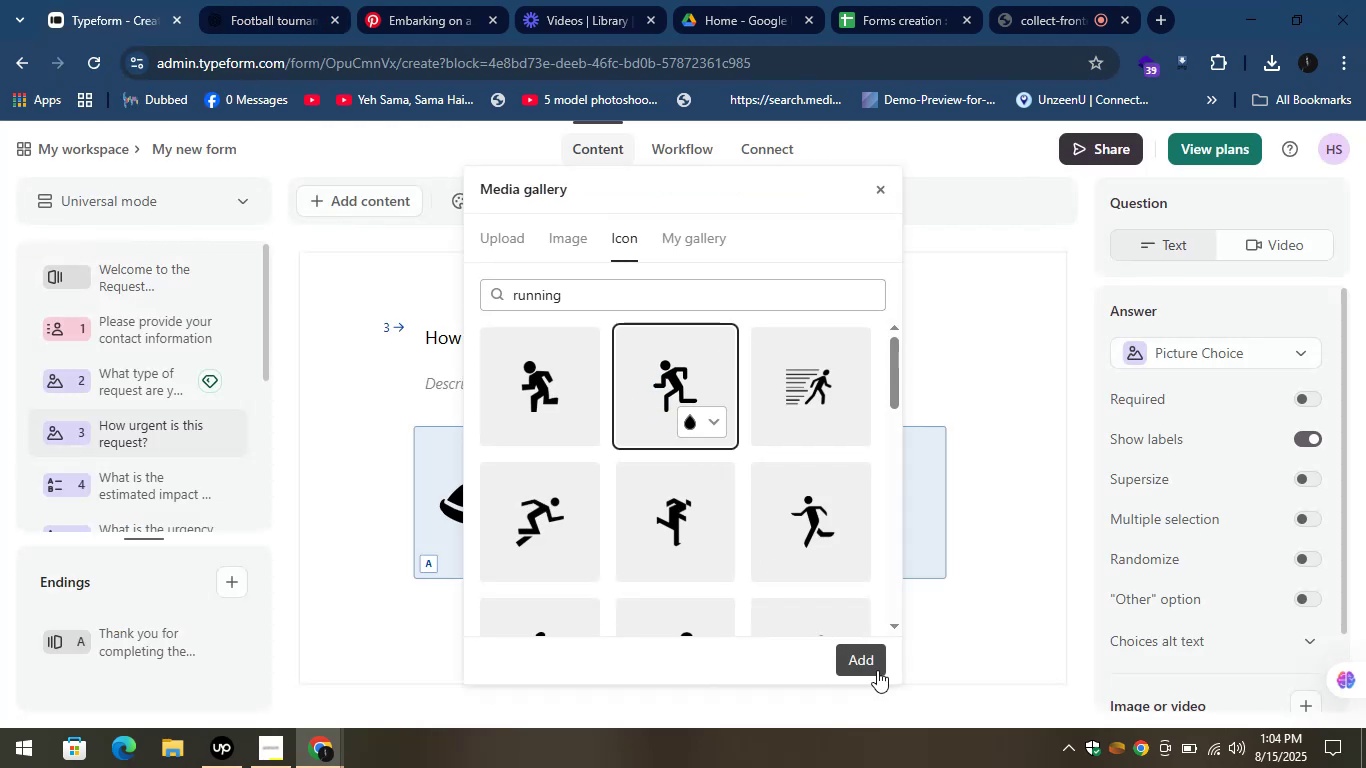 
left_click([866, 667])
 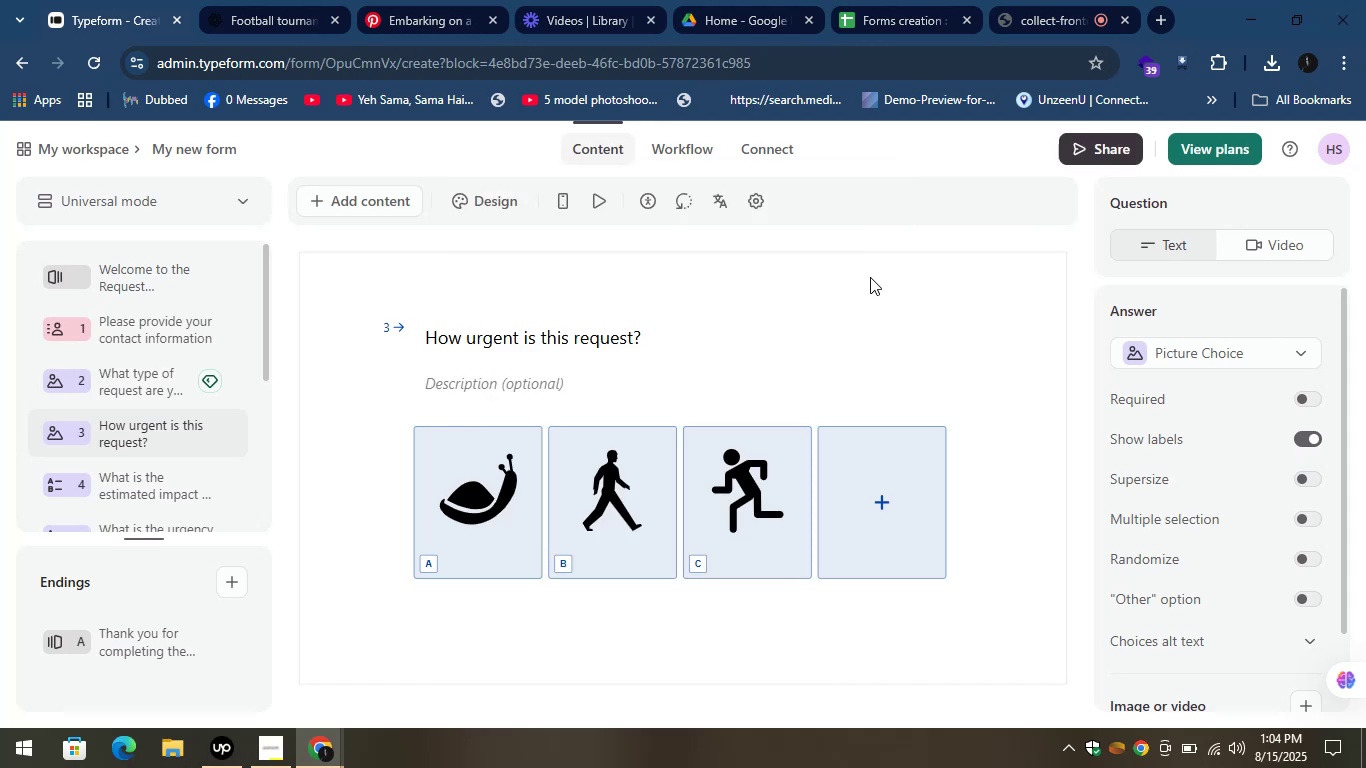 
wait(7.86)
 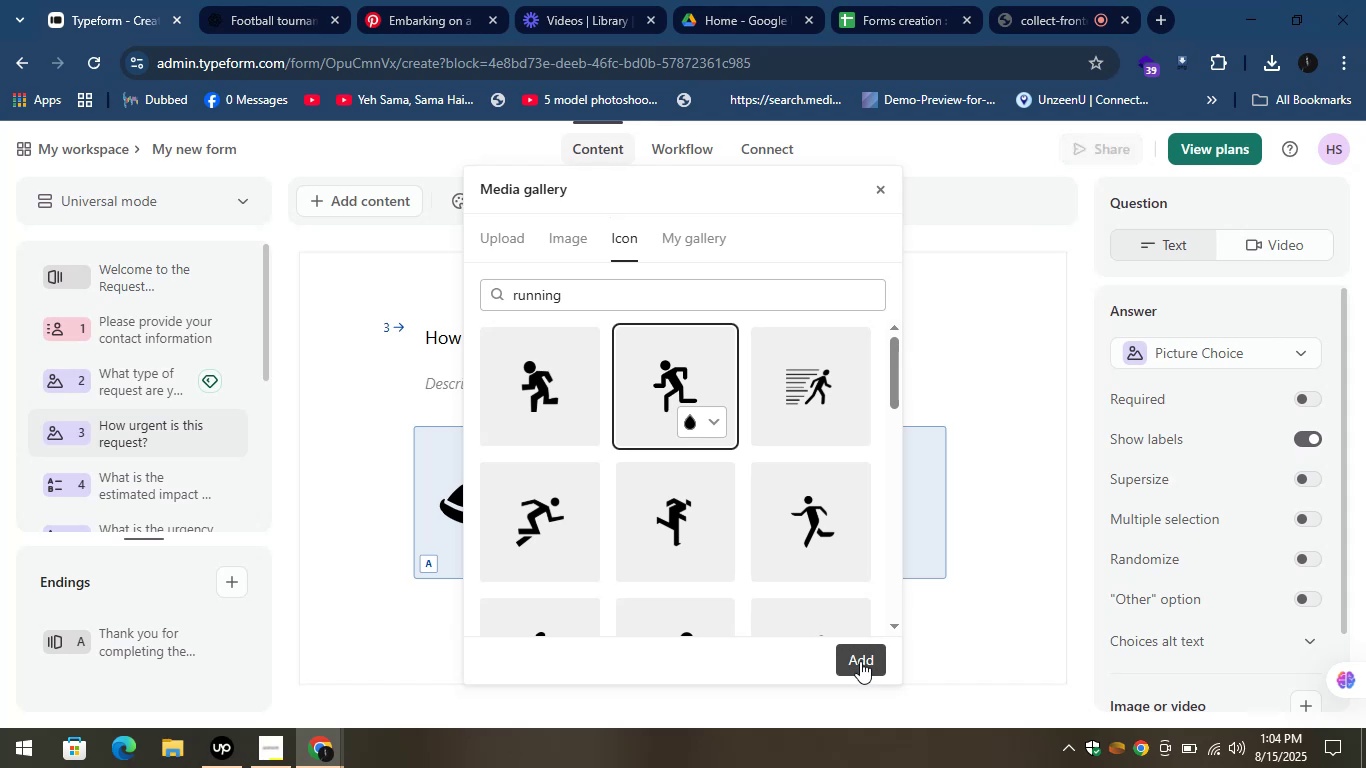 
left_click([305, 10])
 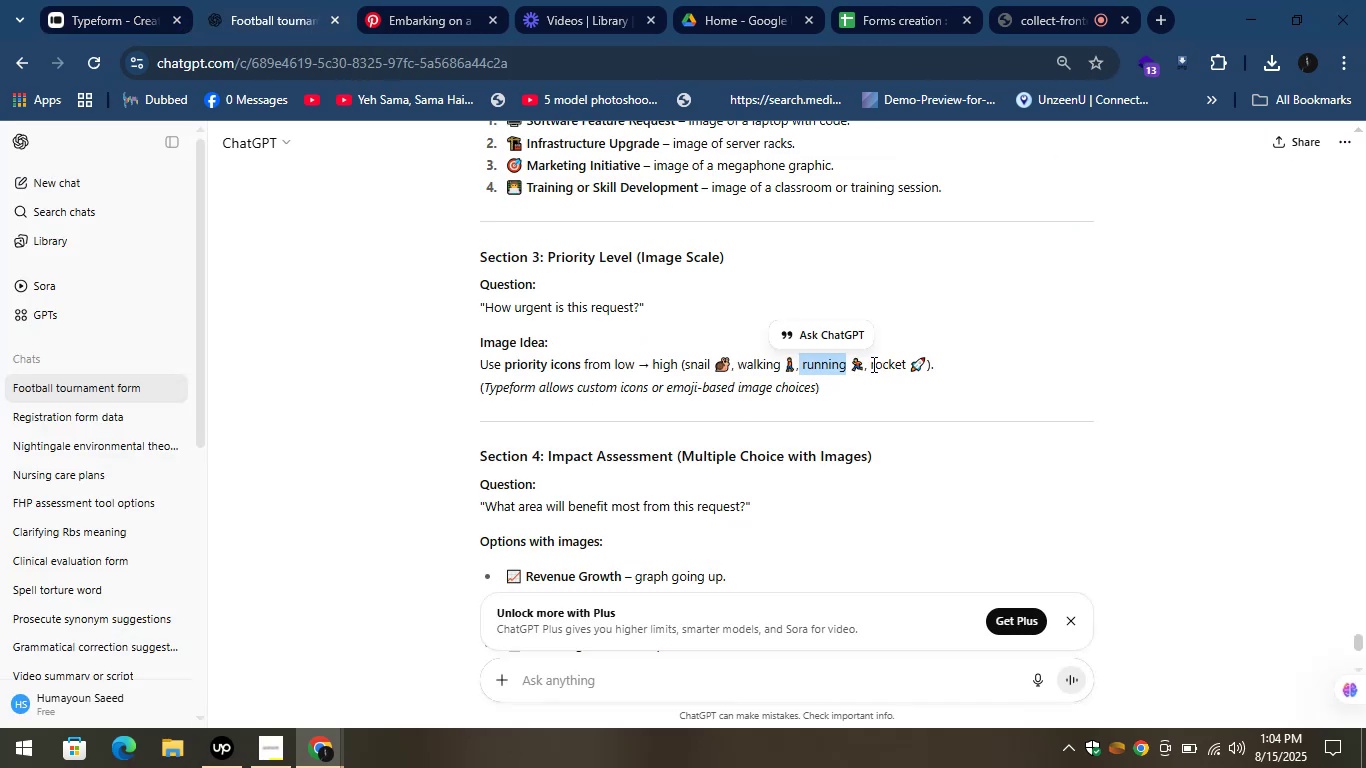 
left_click_drag(start_coordinate=[869, 363], to_coordinate=[907, 368])
 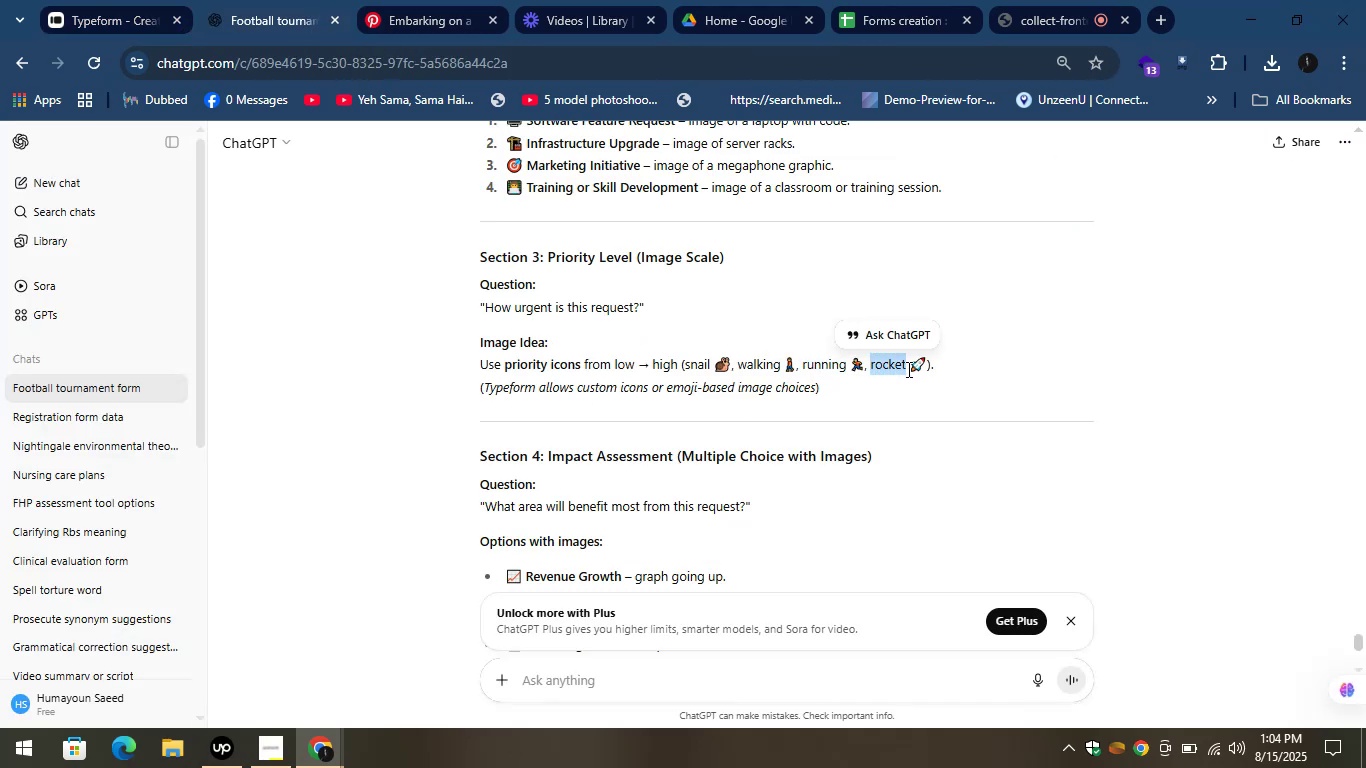 
key(Control+C)
 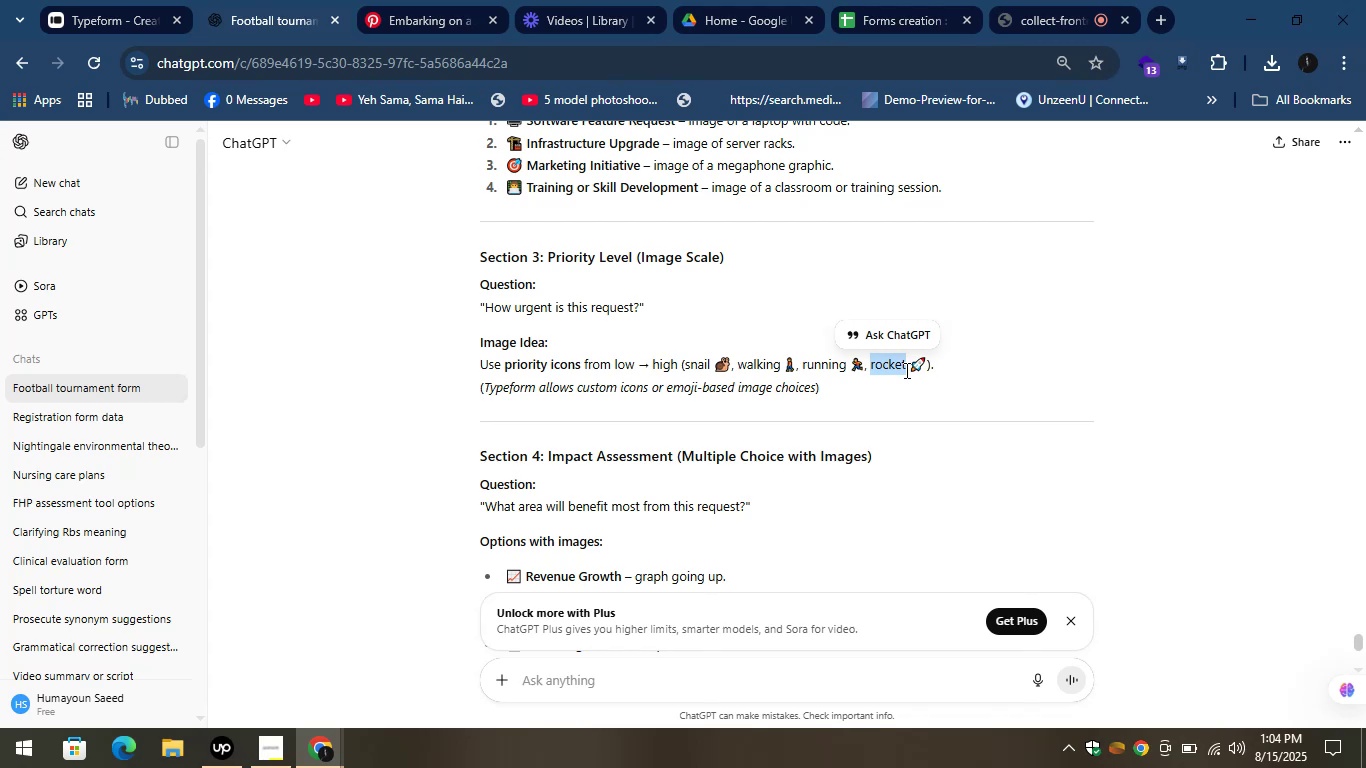 
key(Control+C)
 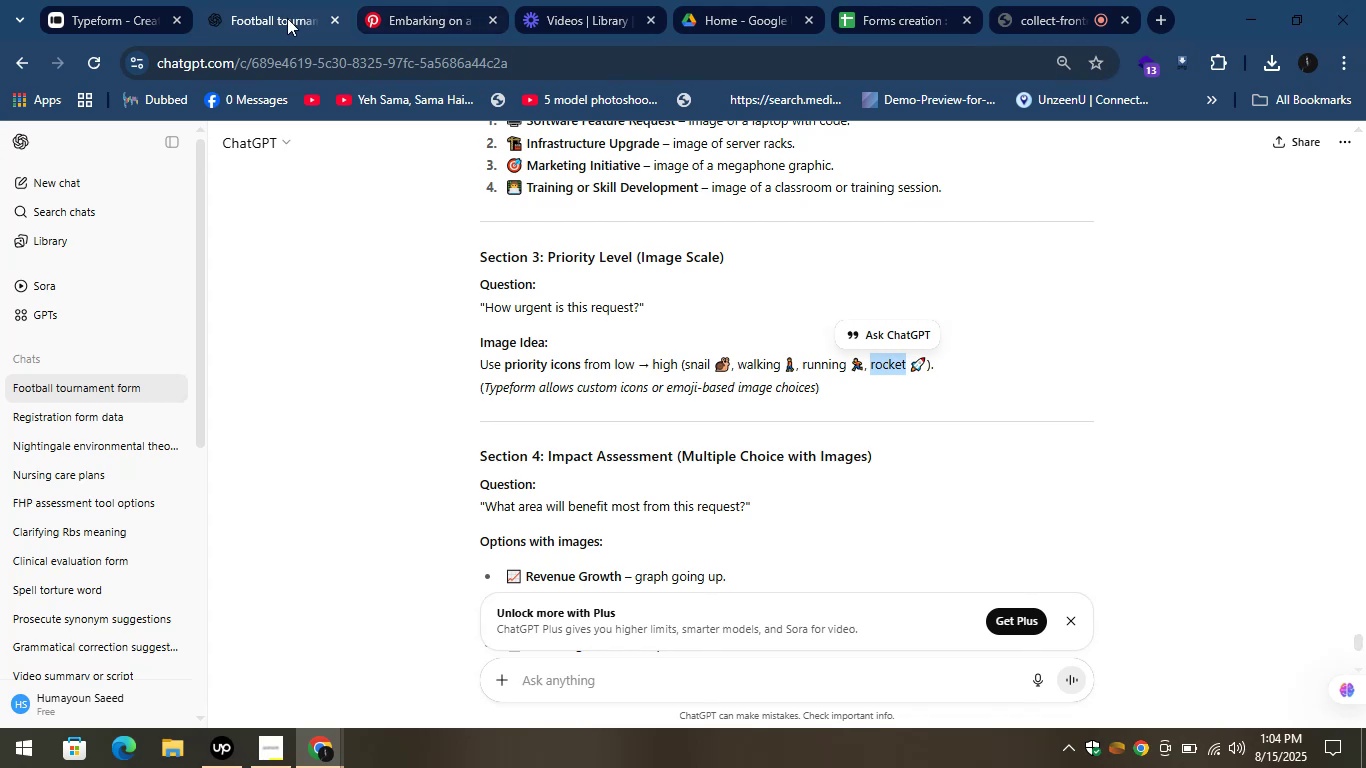 
left_click([287, 18])
 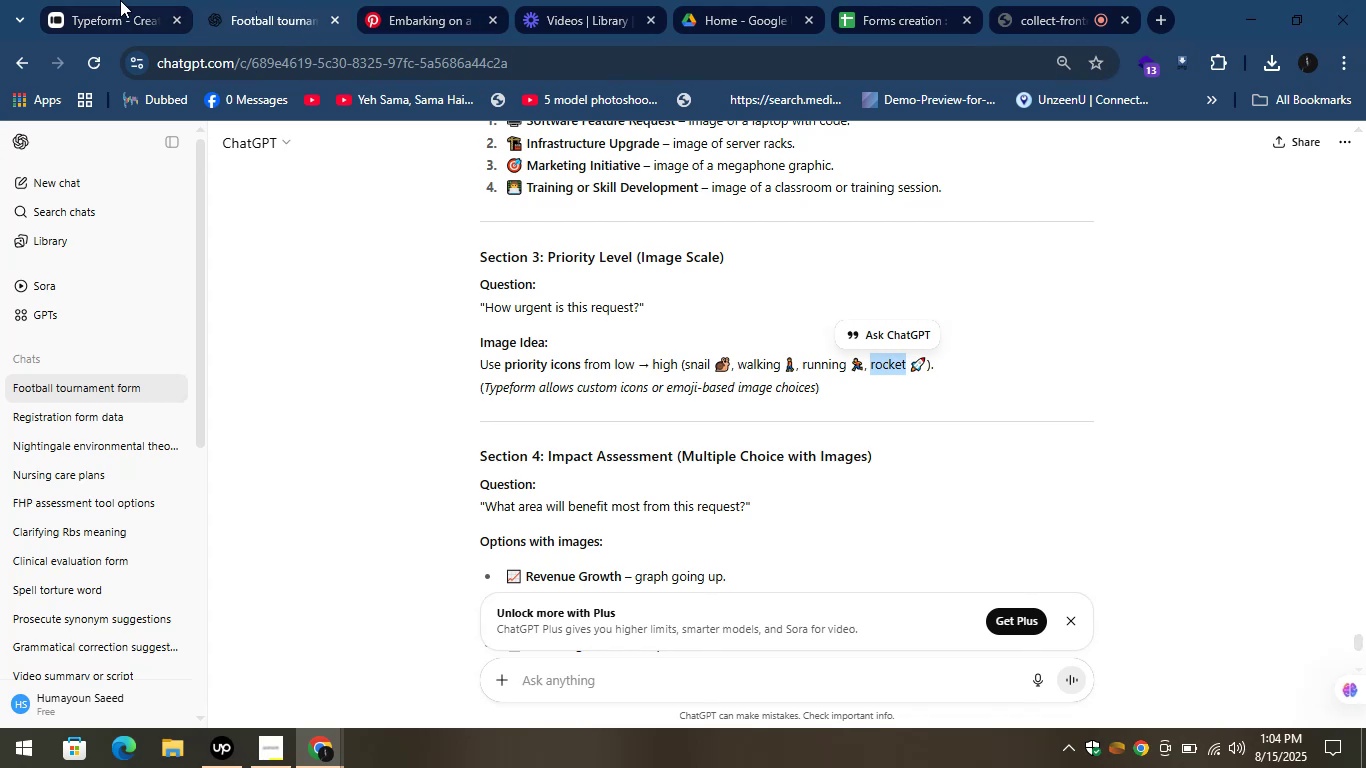 
left_click([119, 0])
 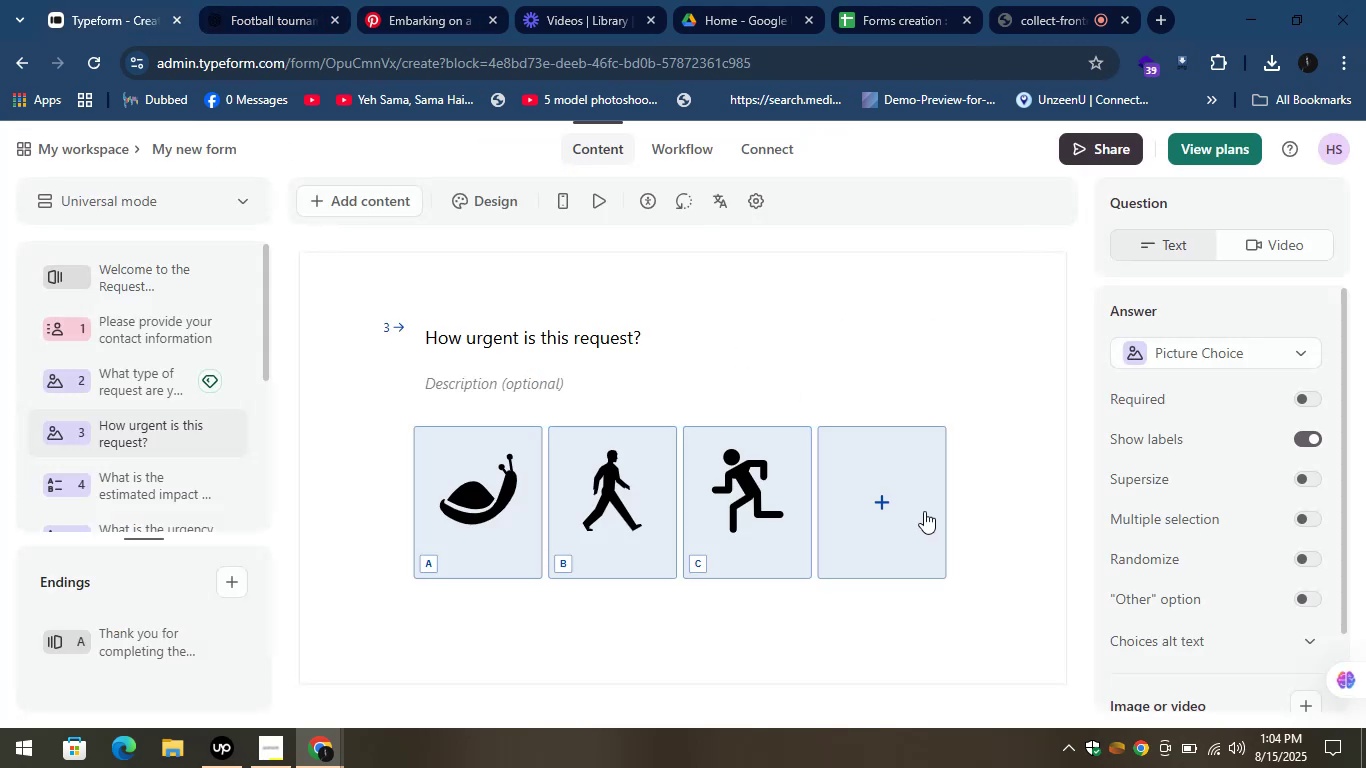 
left_click([871, 490])
 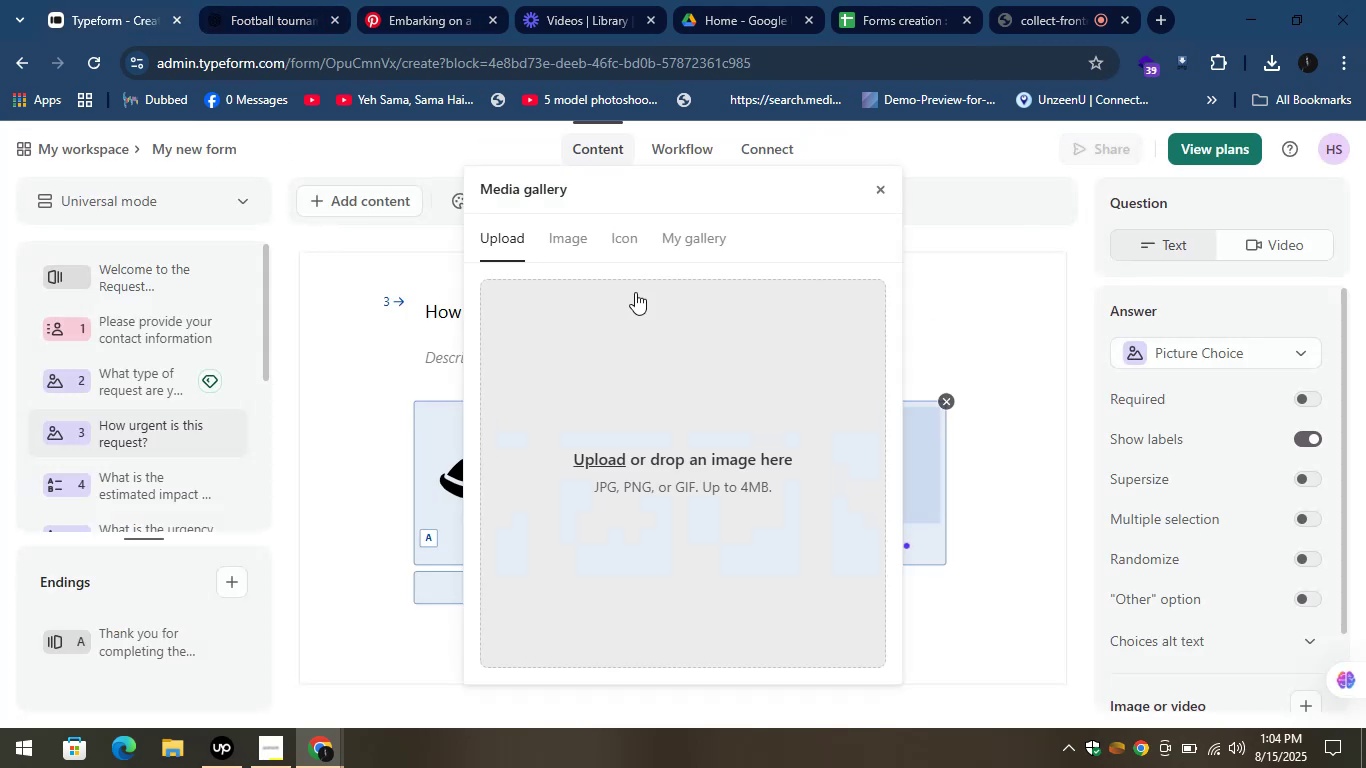 
key(Control+V)
 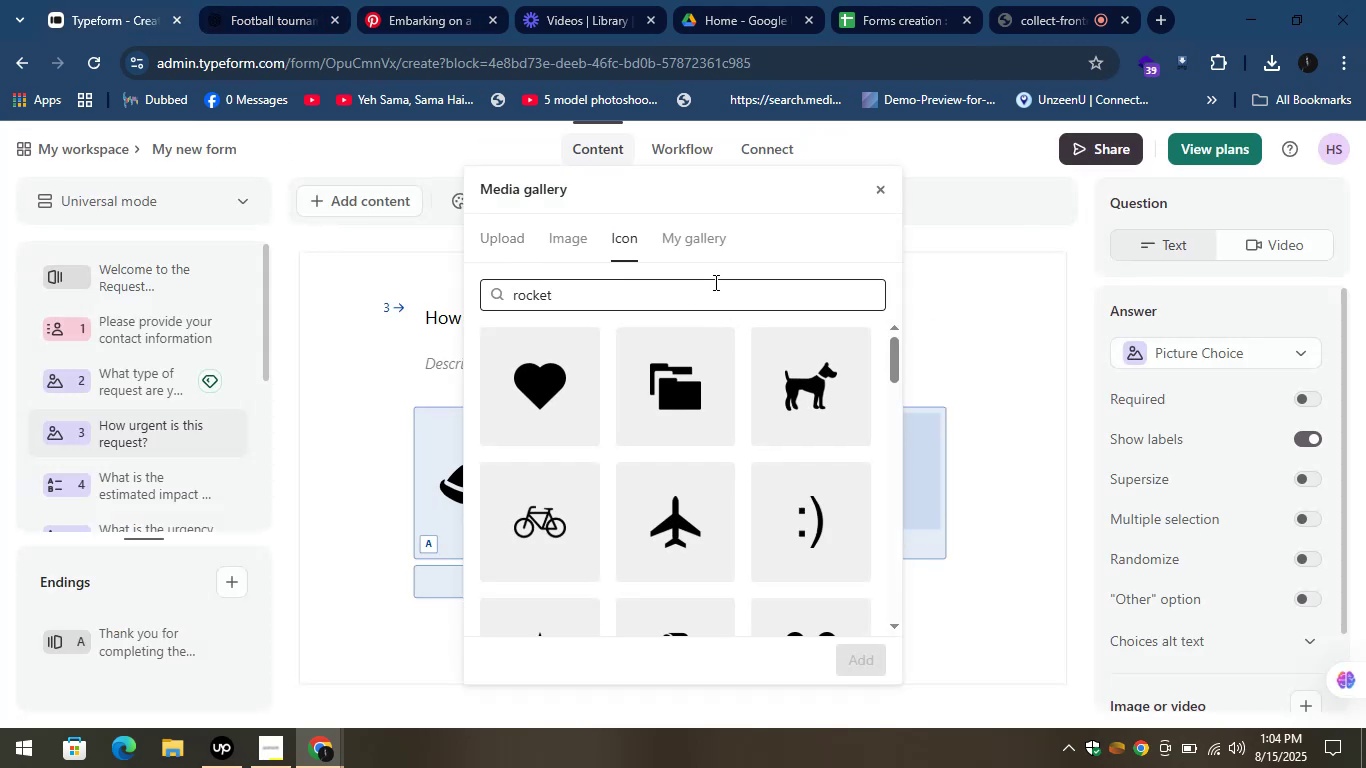 
scroll: coordinate [748, 449], scroll_direction: down, amount: 2.0
 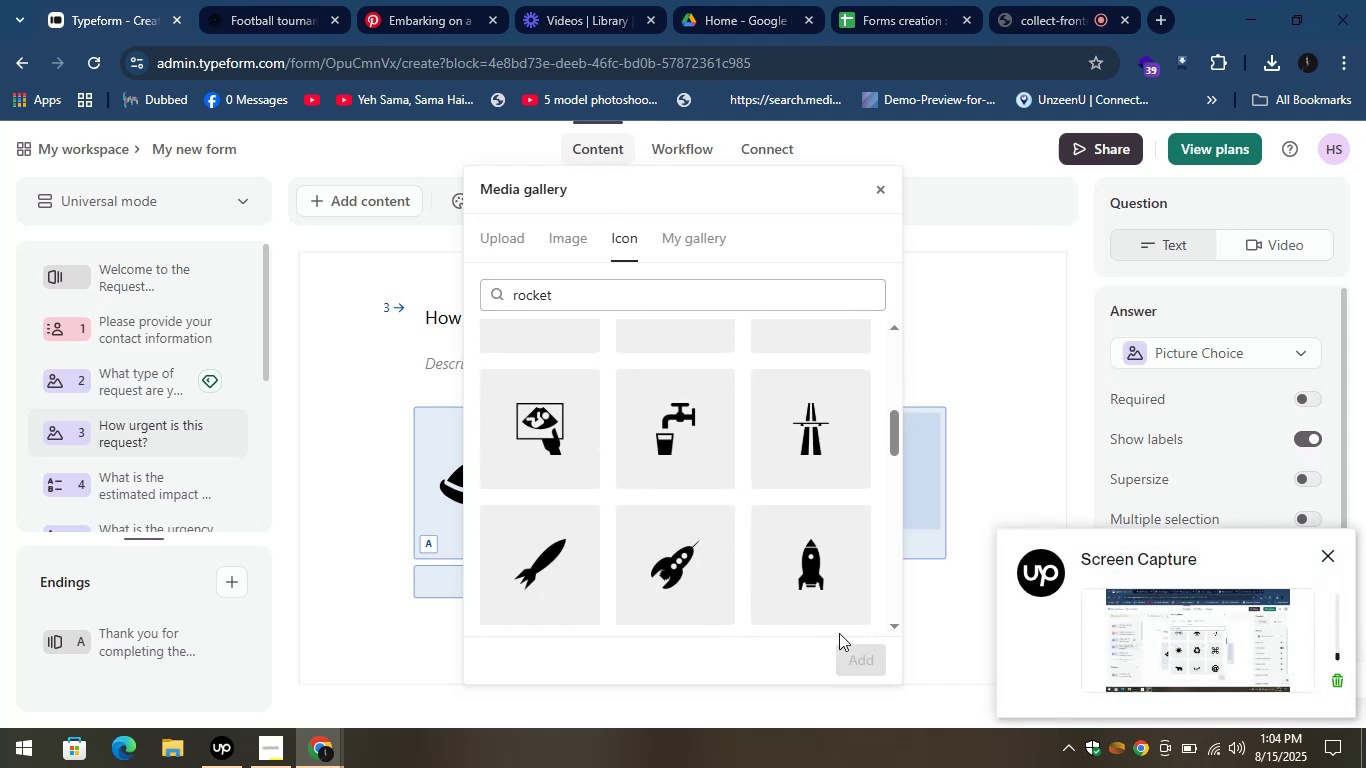 
left_click([554, 564])
 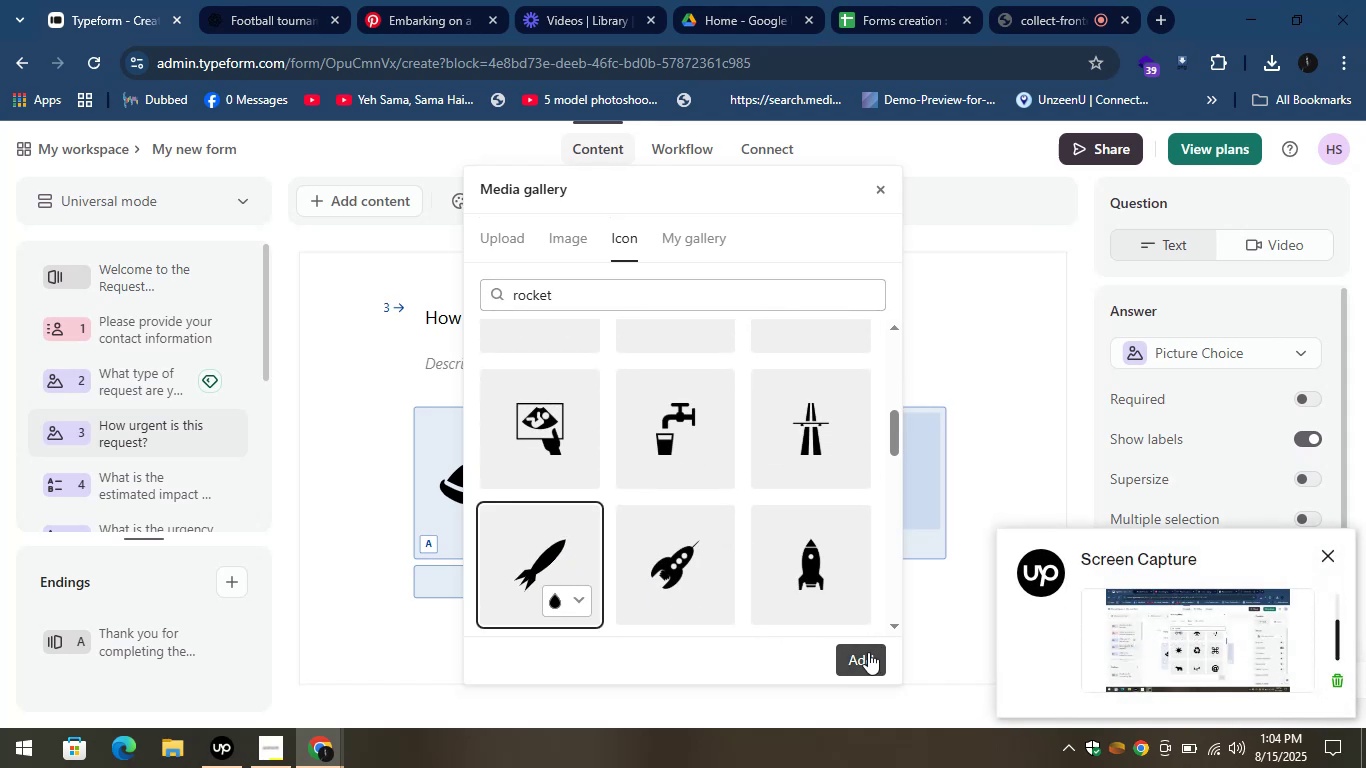 
left_click([867, 652])
 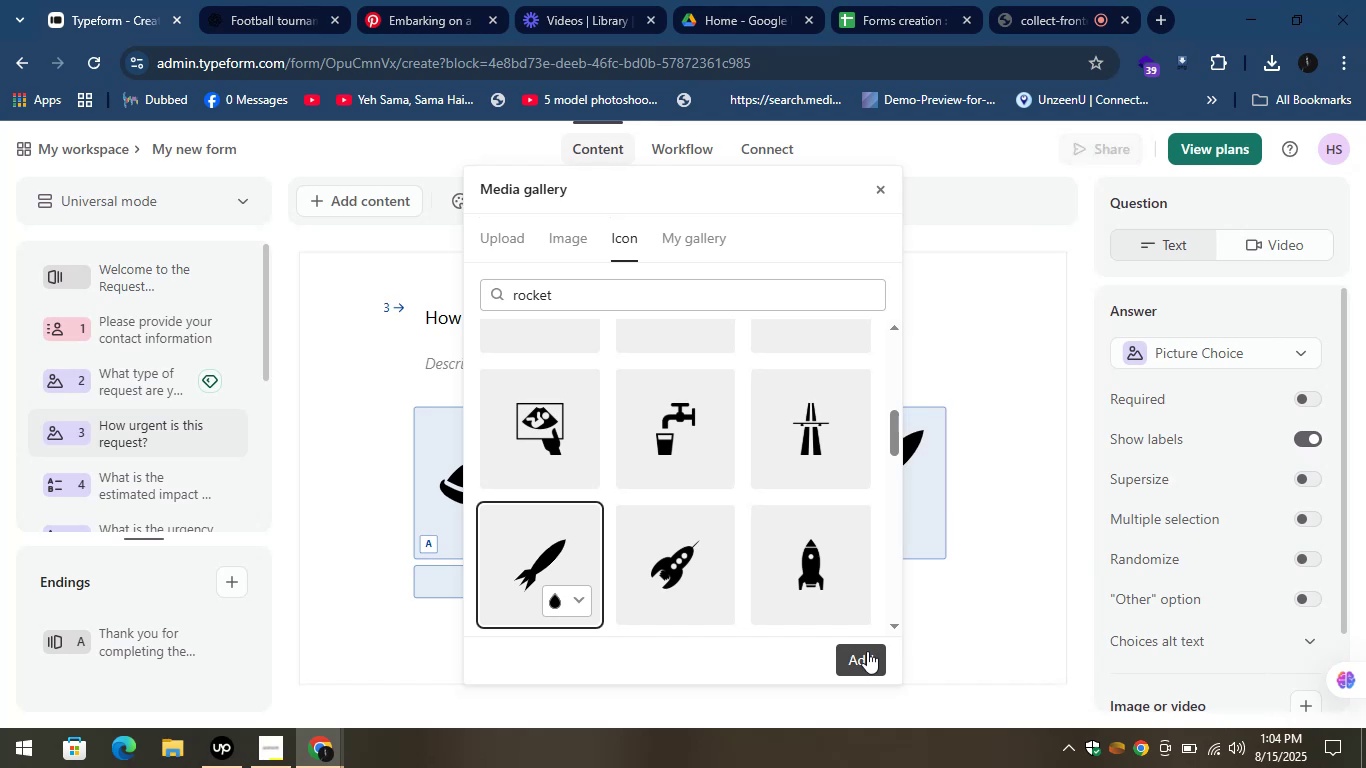 
wait(8.3)
 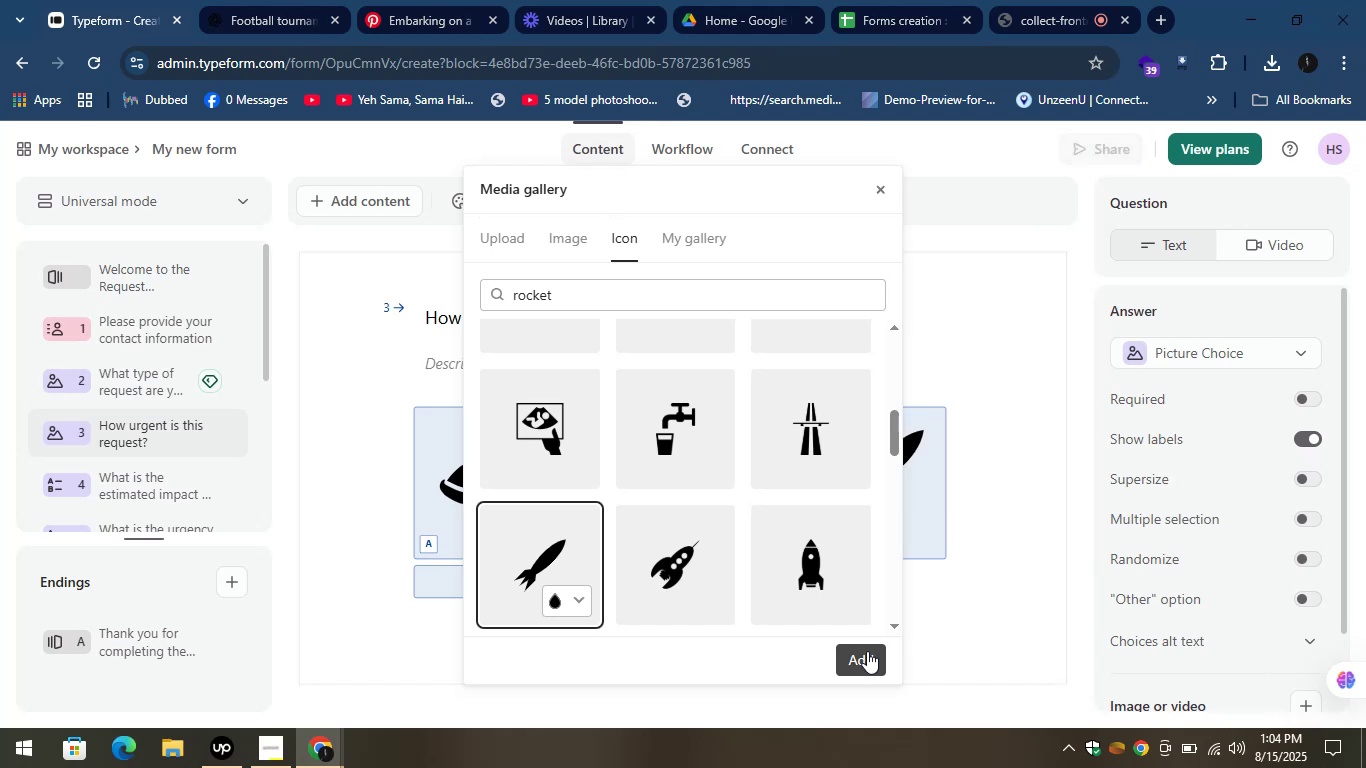 
left_click([885, 186])
 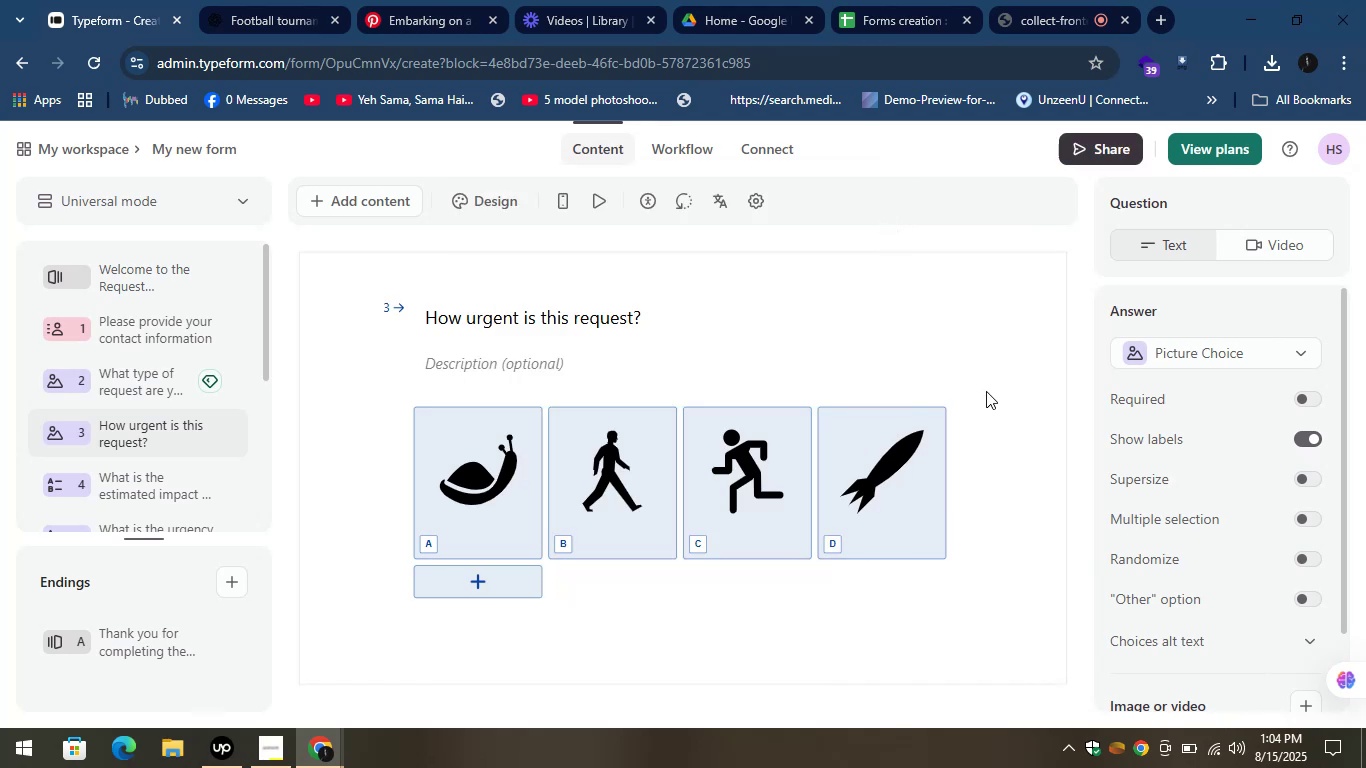 
scroll: coordinate [1030, 473], scroll_direction: down, amount: 1.0
 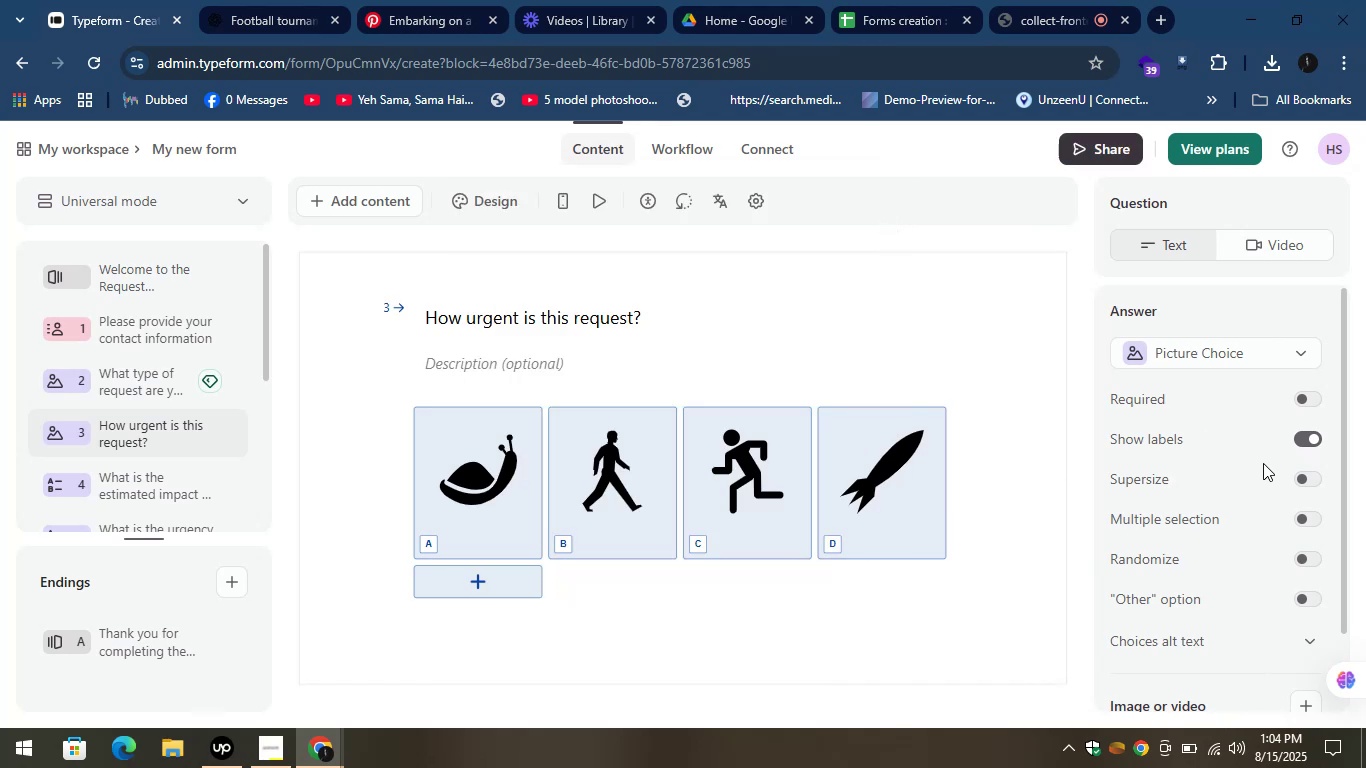 
left_click([1315, 481])
 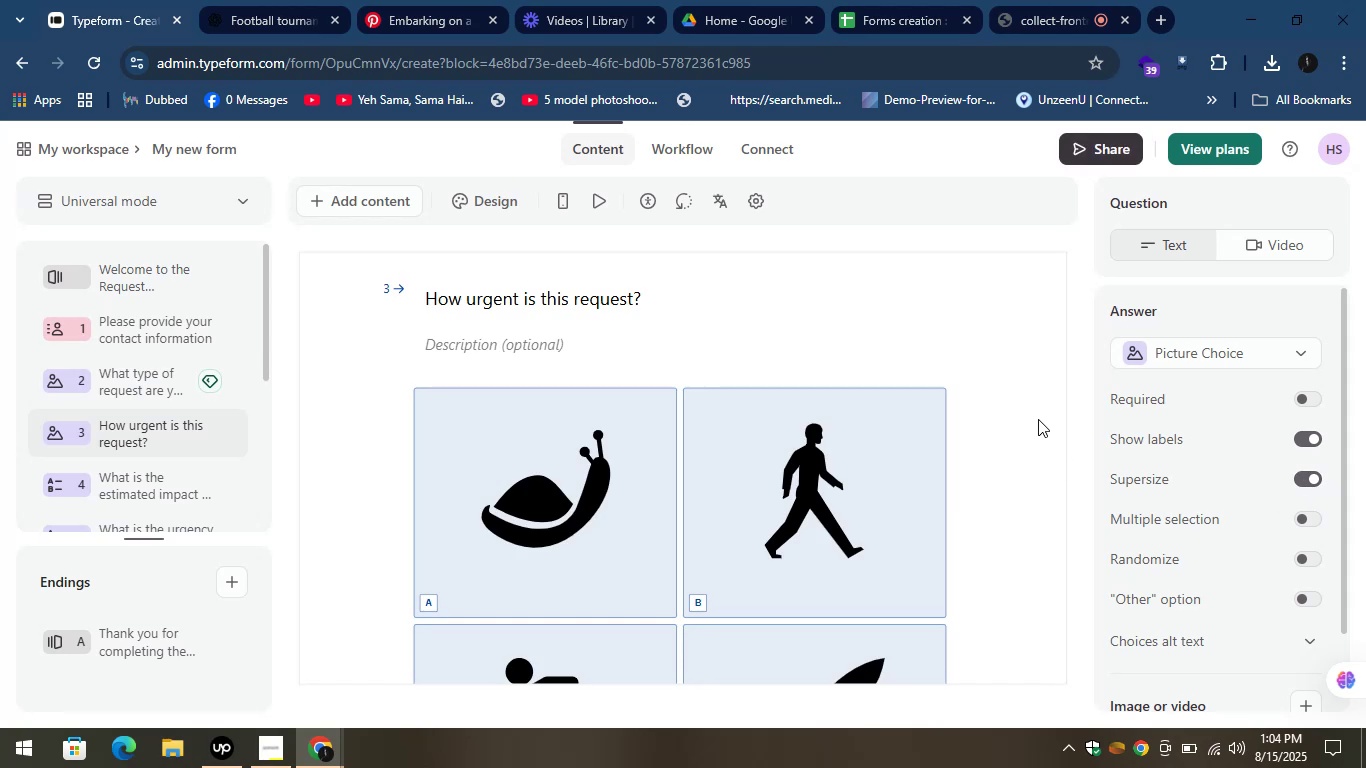 
wait(5.42)
 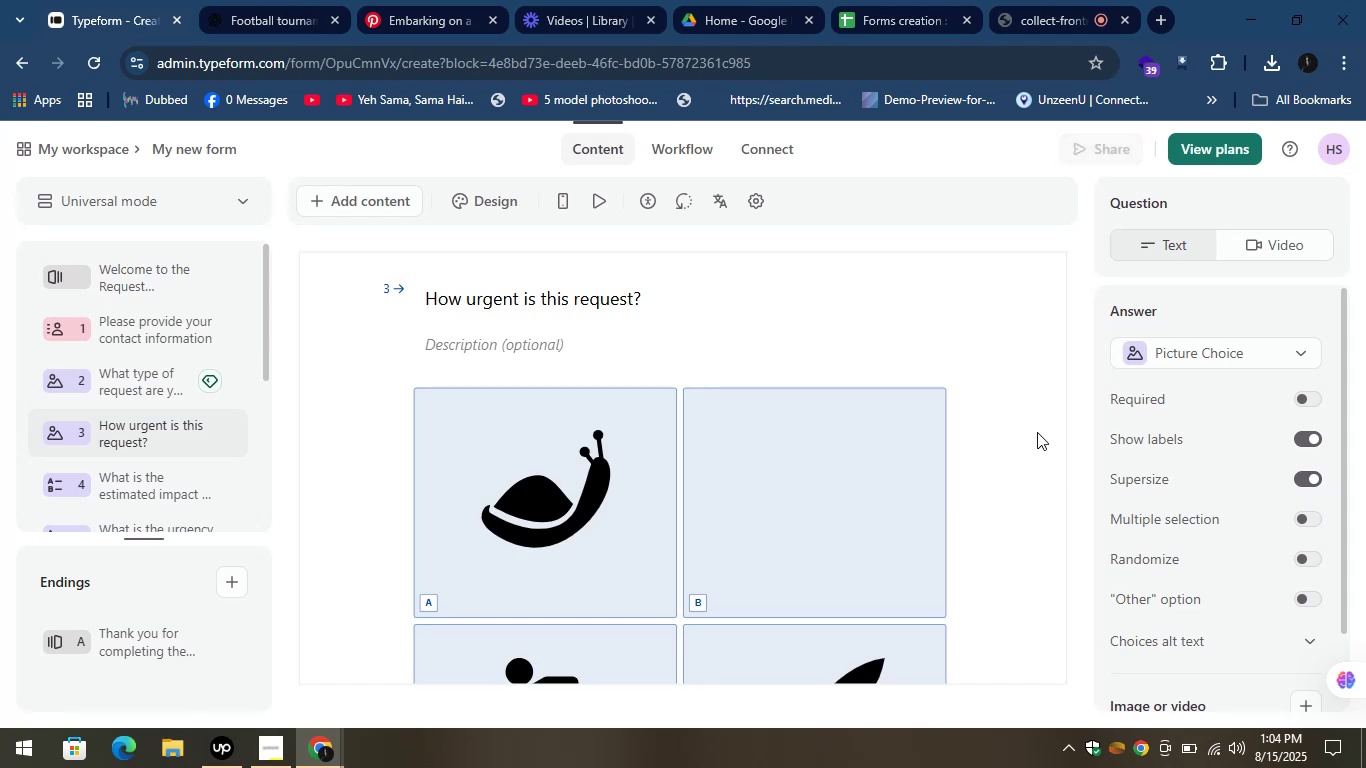 
scroll: coordinate [1038, 419], scroll_direction: down, amount: 1.0
 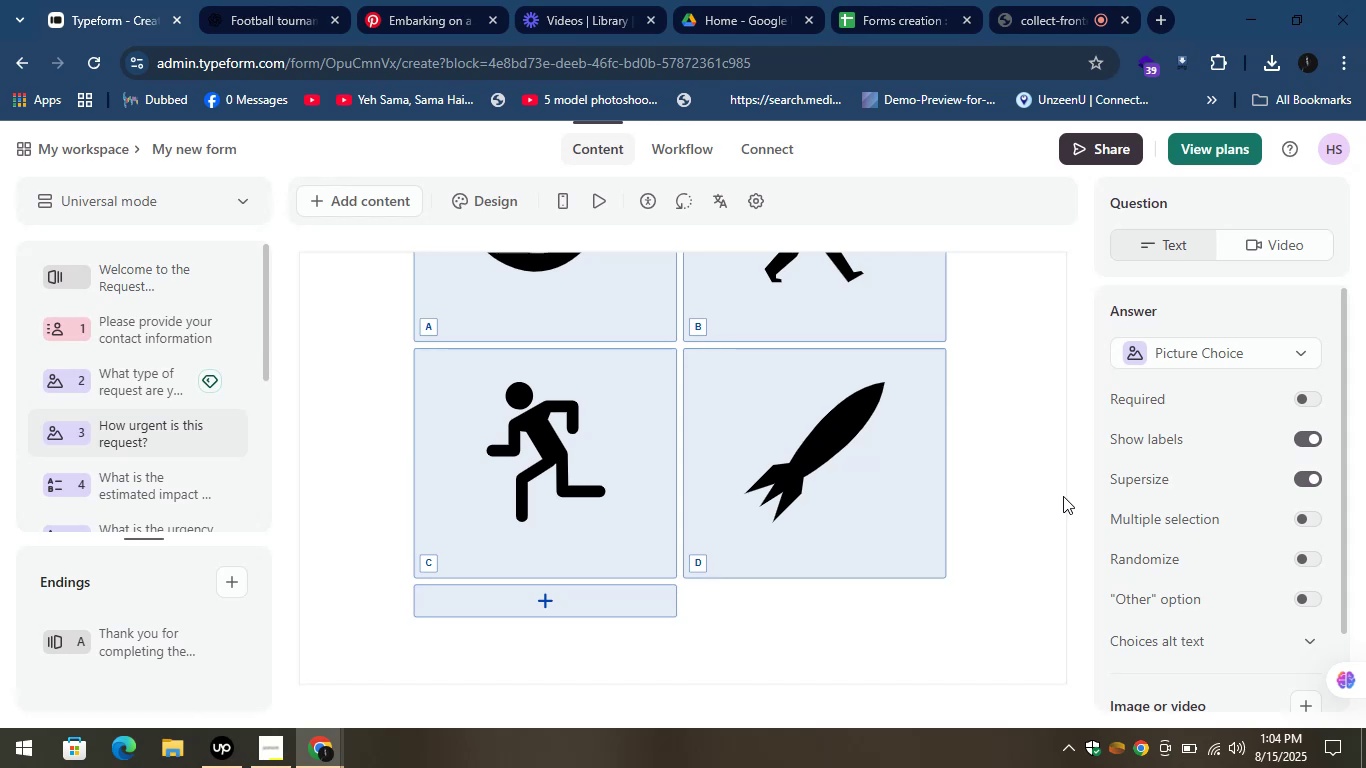 
wait(5.9)
 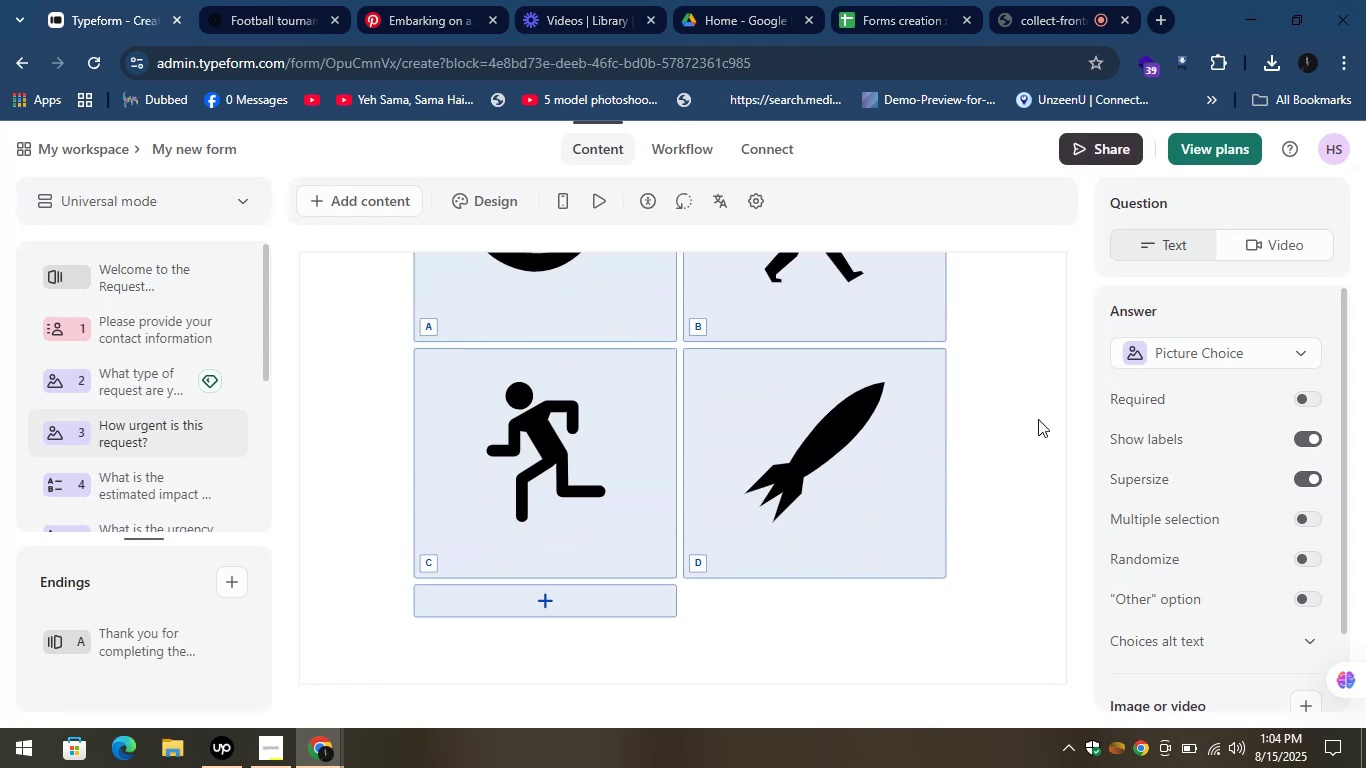 
scroll: coordinate [1063, 496], scroll_direction: up, amount: 1.0
 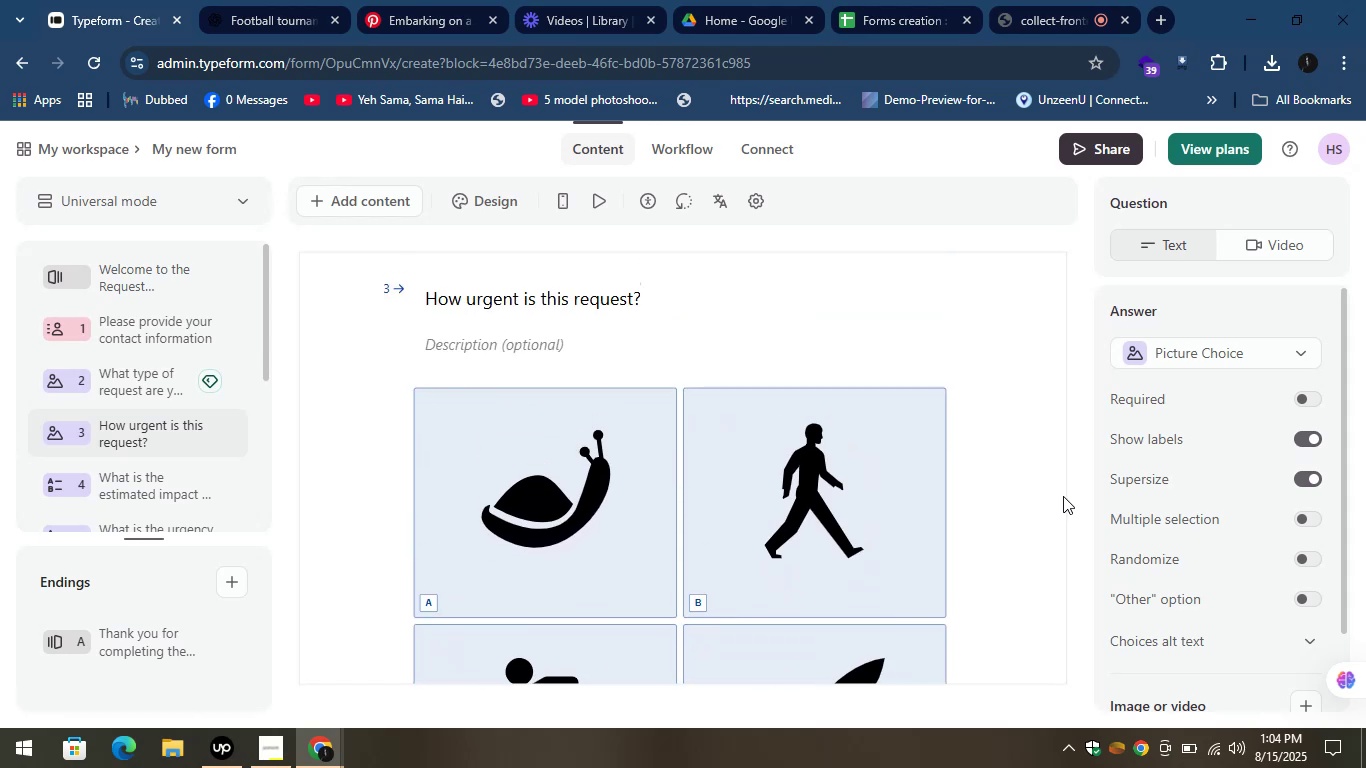 
scroll: coordinate [1052, 497], scroll_direction: down, amount: 6.0
 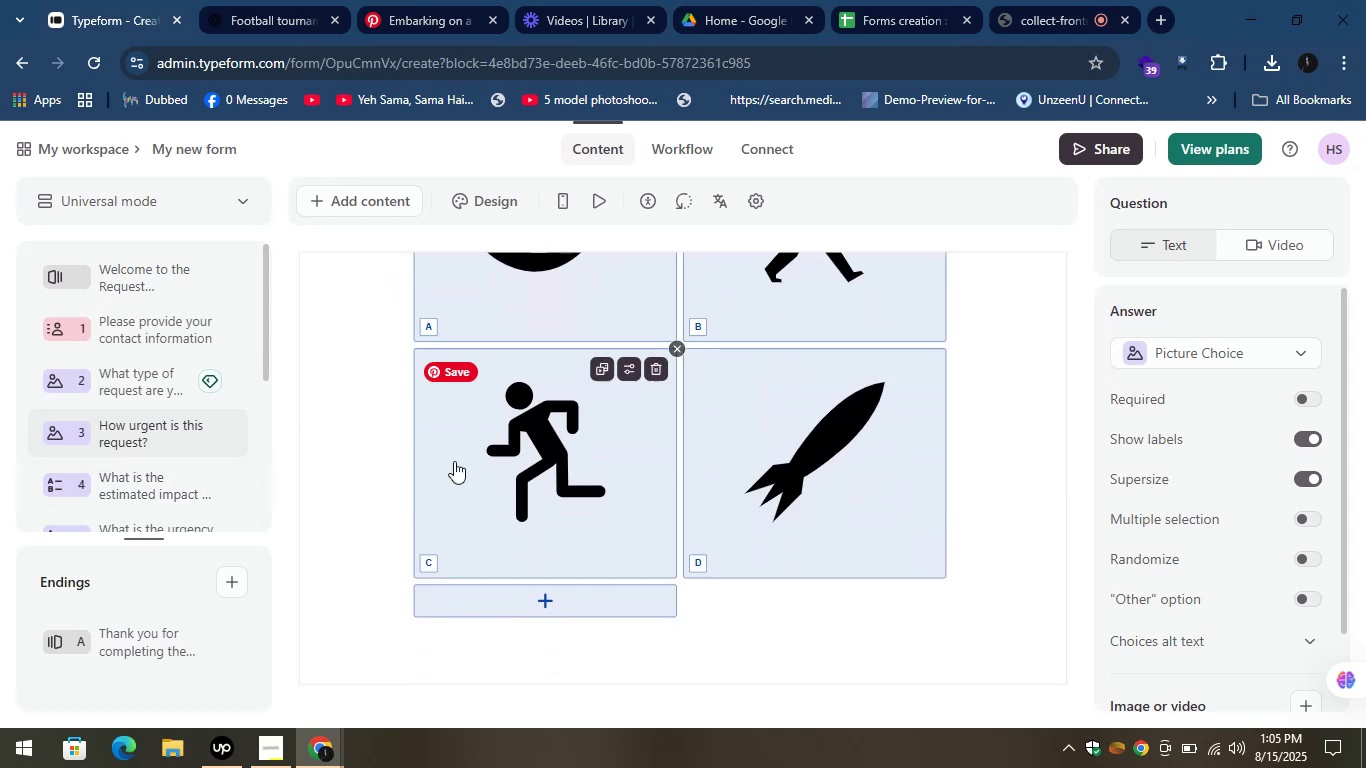 
wait(6.11)
 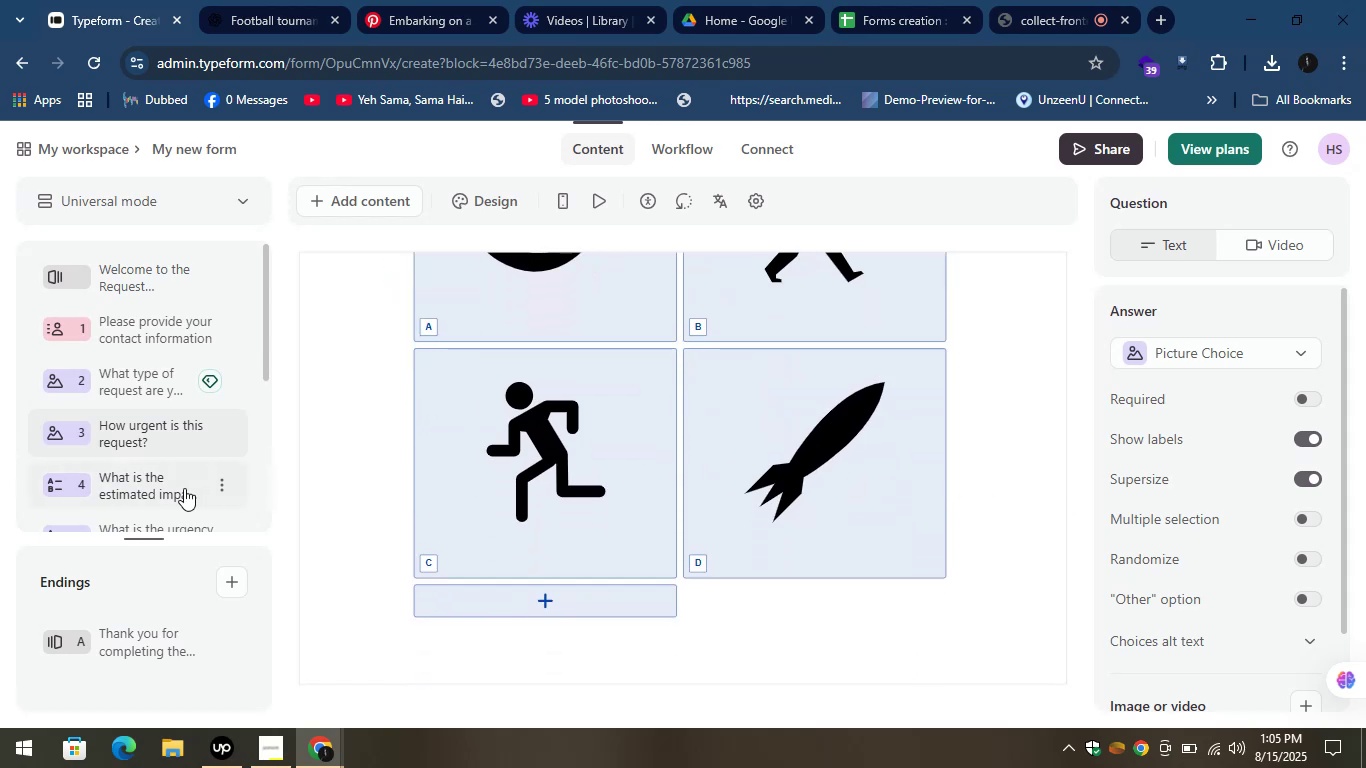 
left_click([186, 429])
 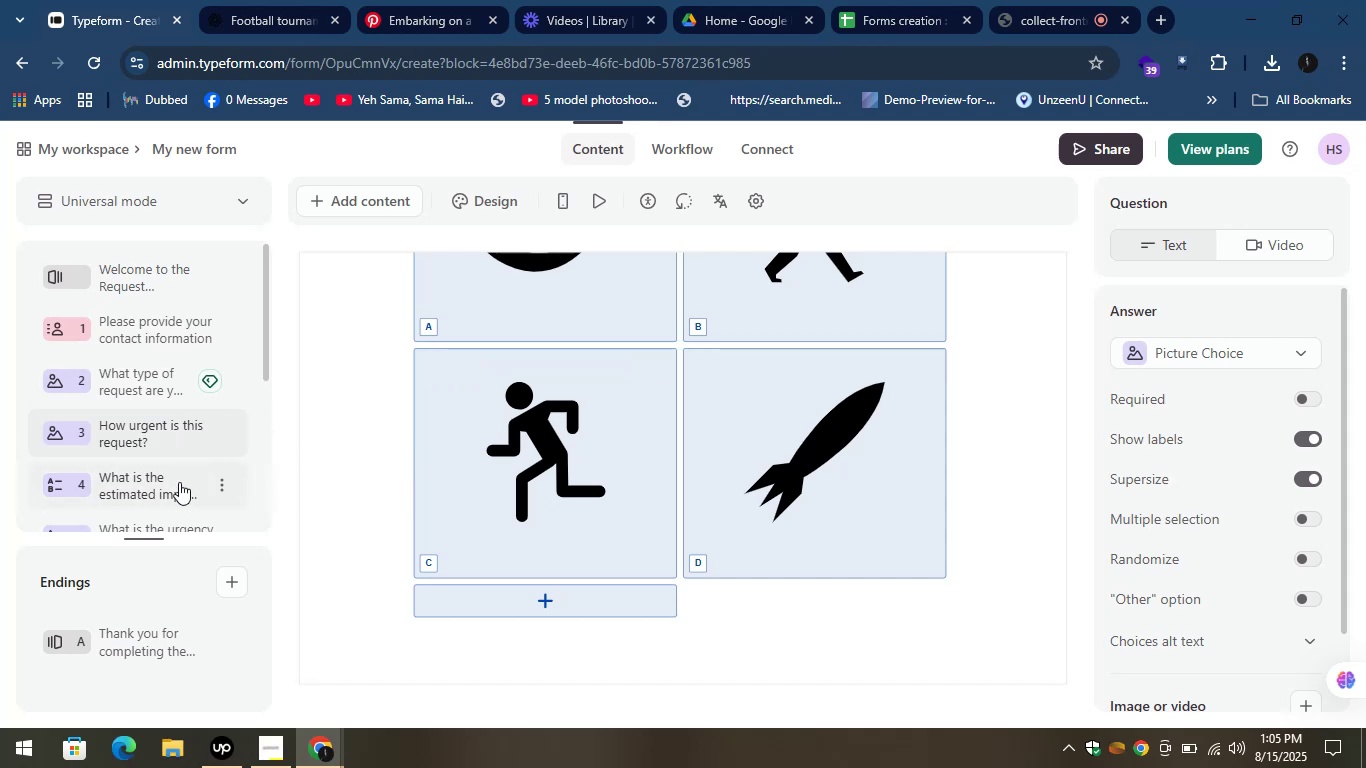 
left_click([178, 479])
 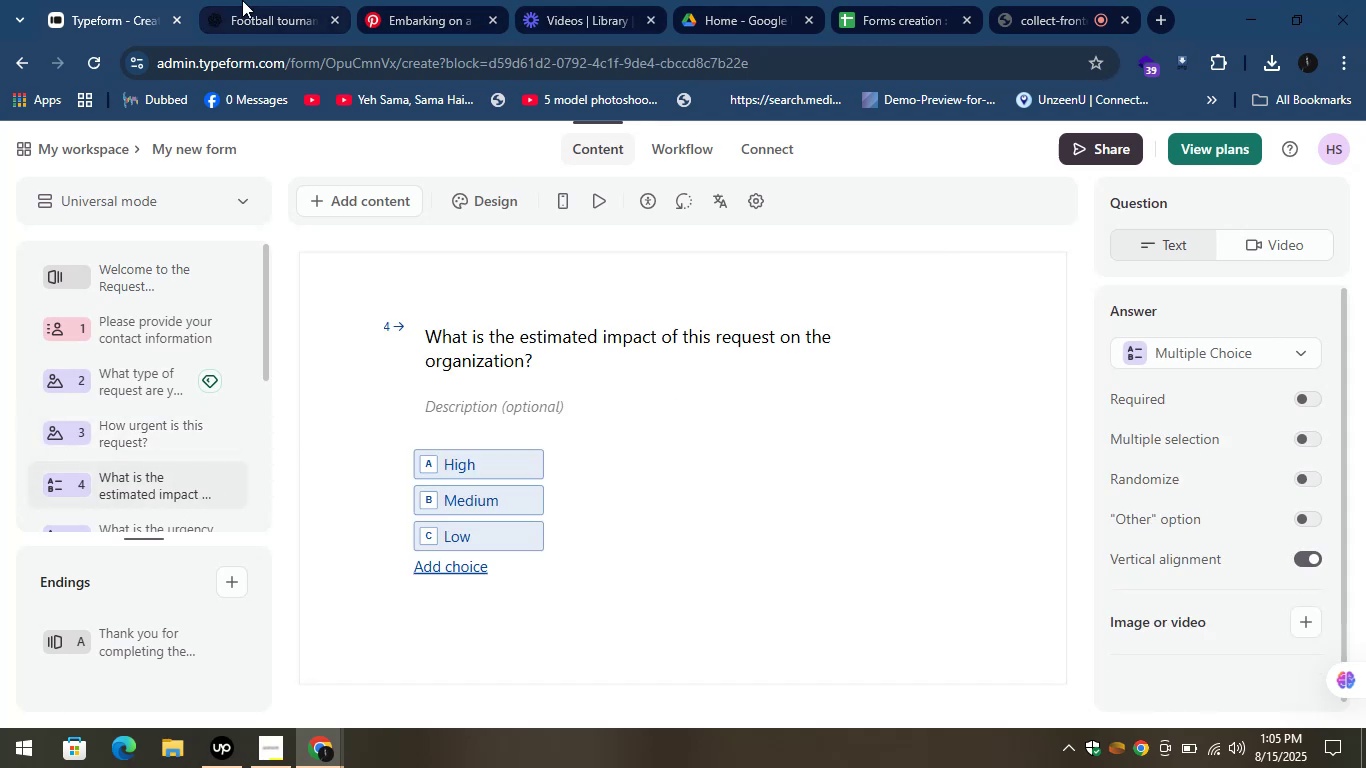 
left_click([425, 414])
 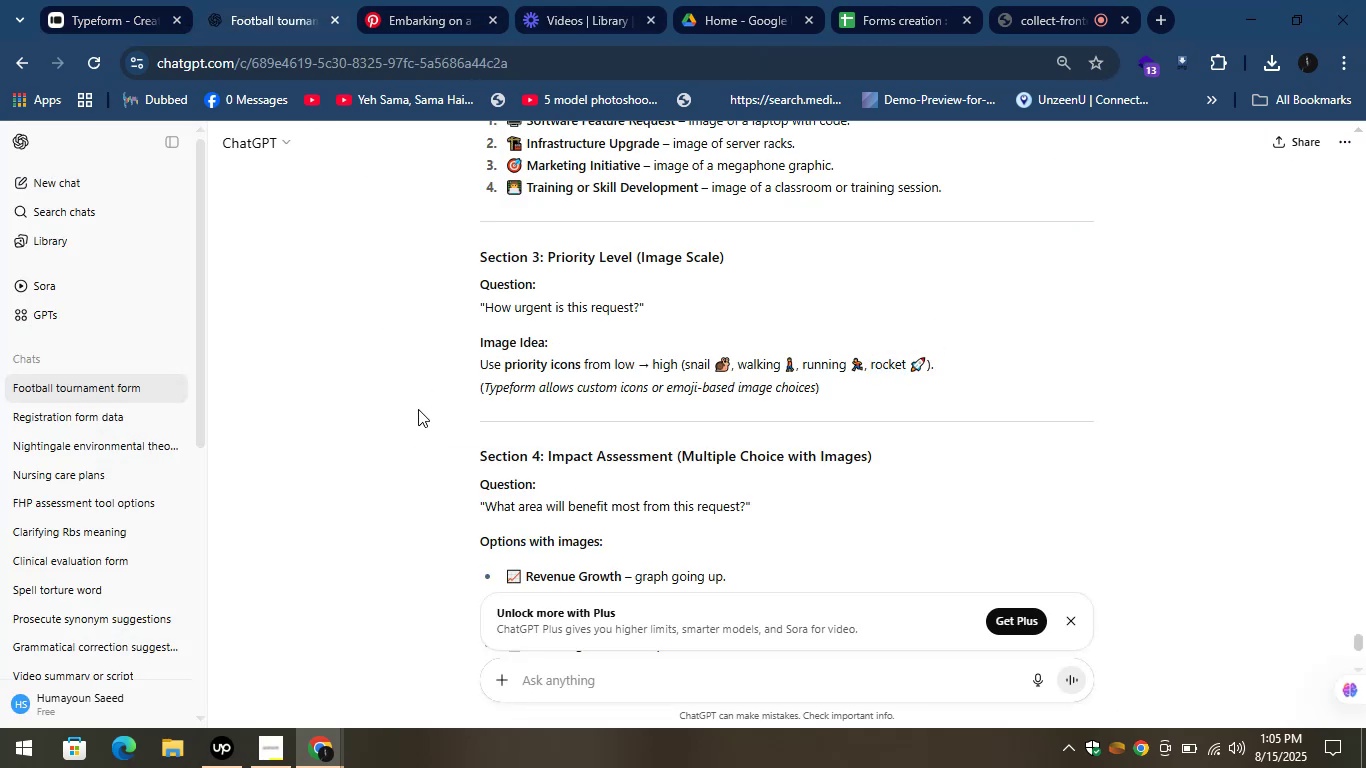 
scroll: coordinate [426, 423], scroll_direction: down, amount: 2.0
 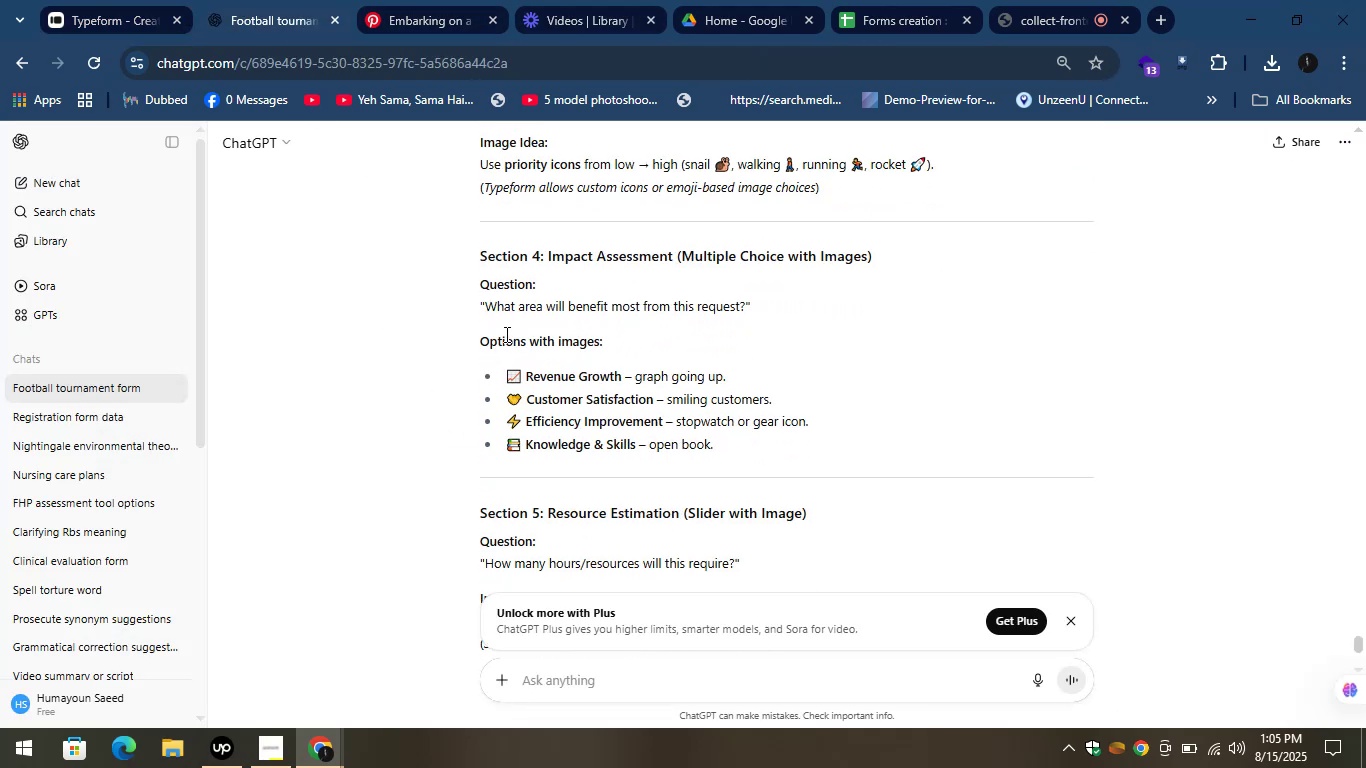 
left_click_drag(start_coordinate=[484, 310], to_coordinate=[745, 311])
 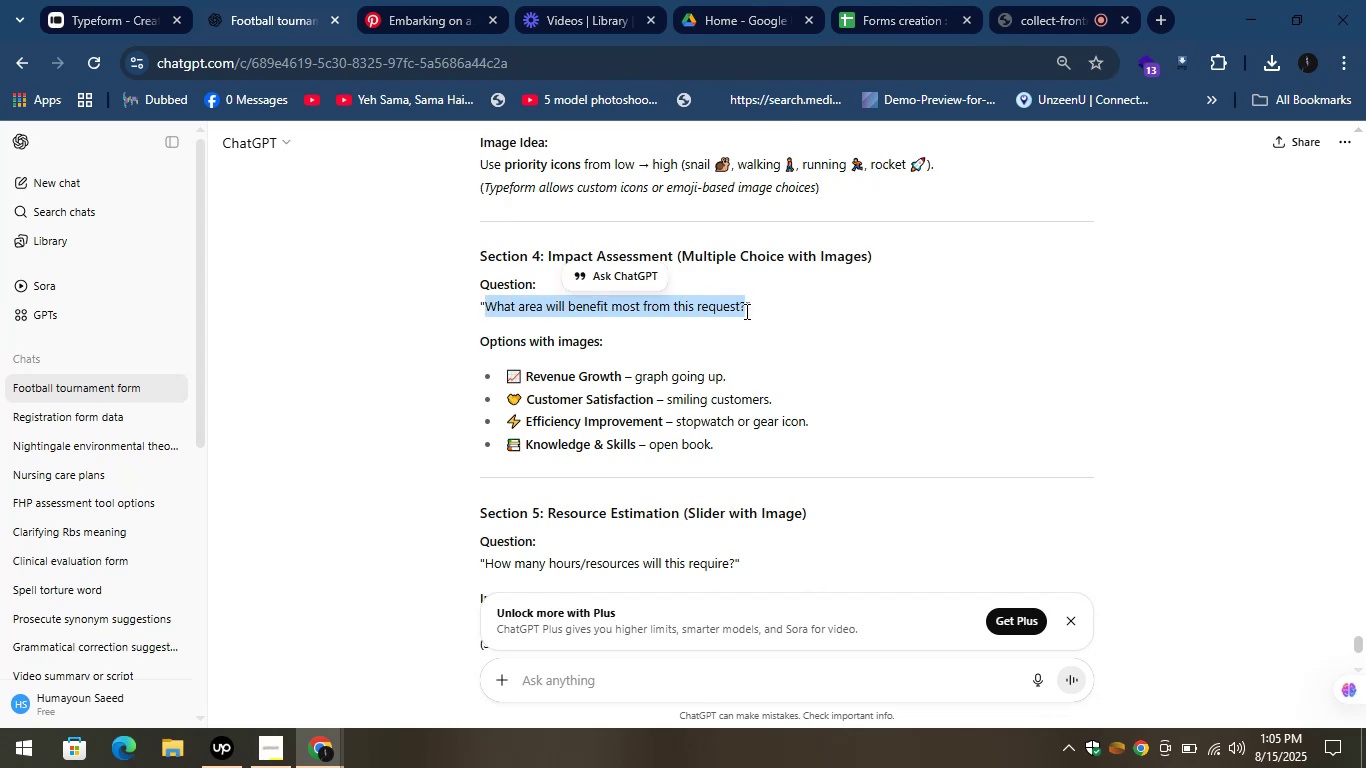 
key(Control+C)
 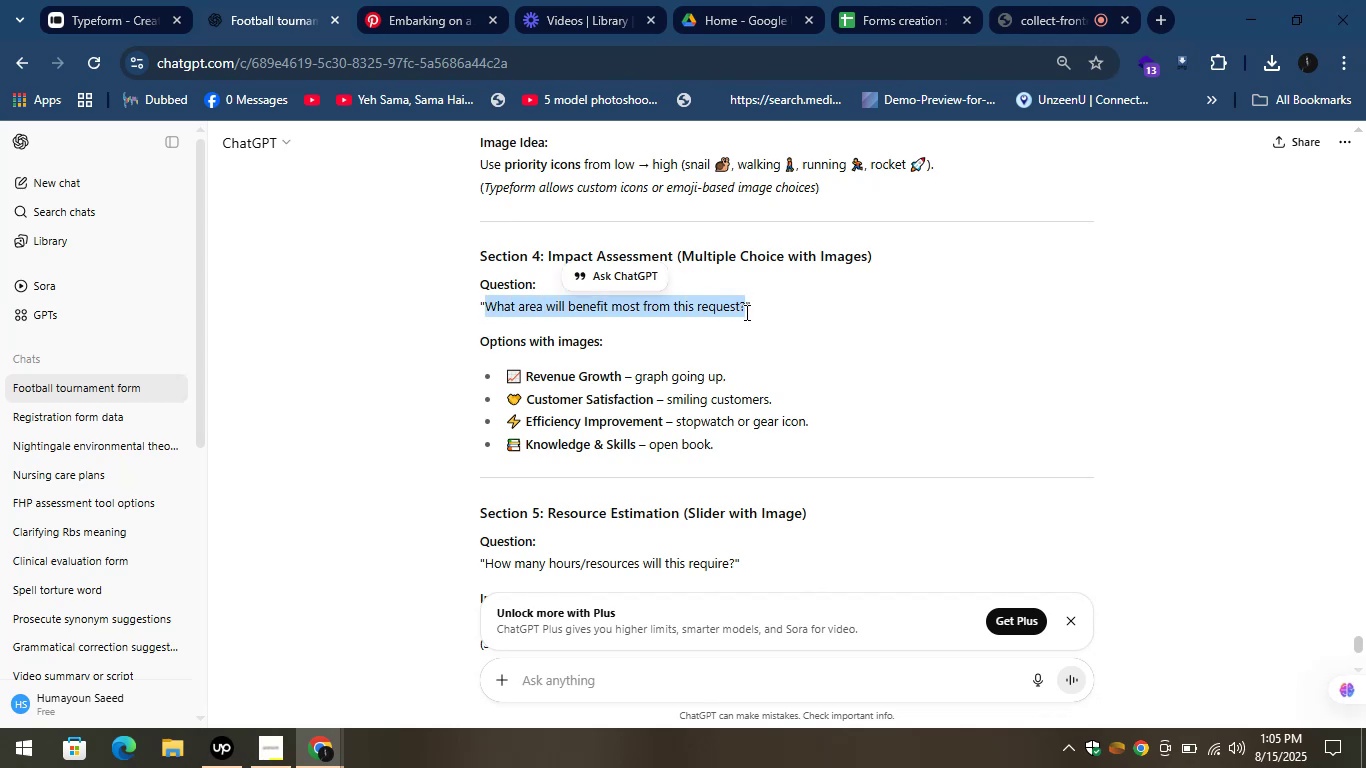 
key(Control+C)
 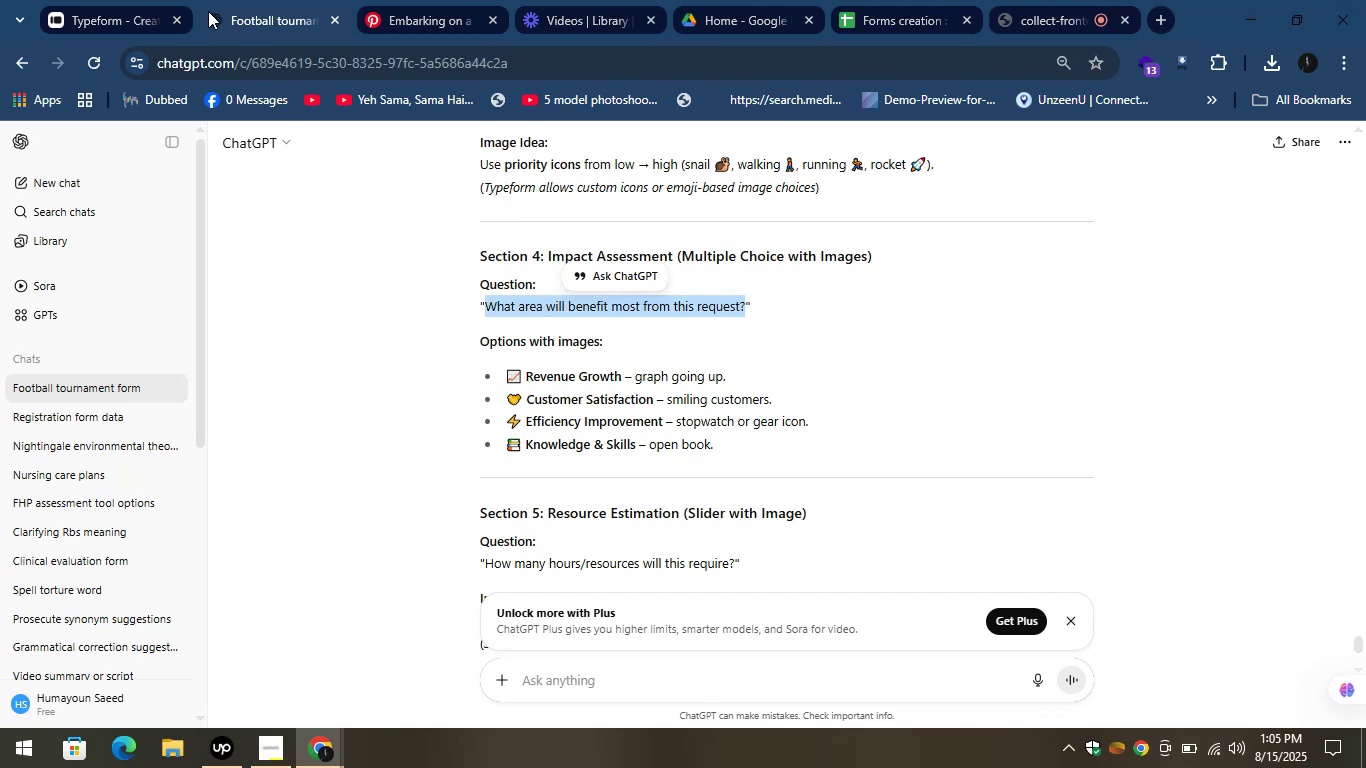 
left_click([115, 0])
 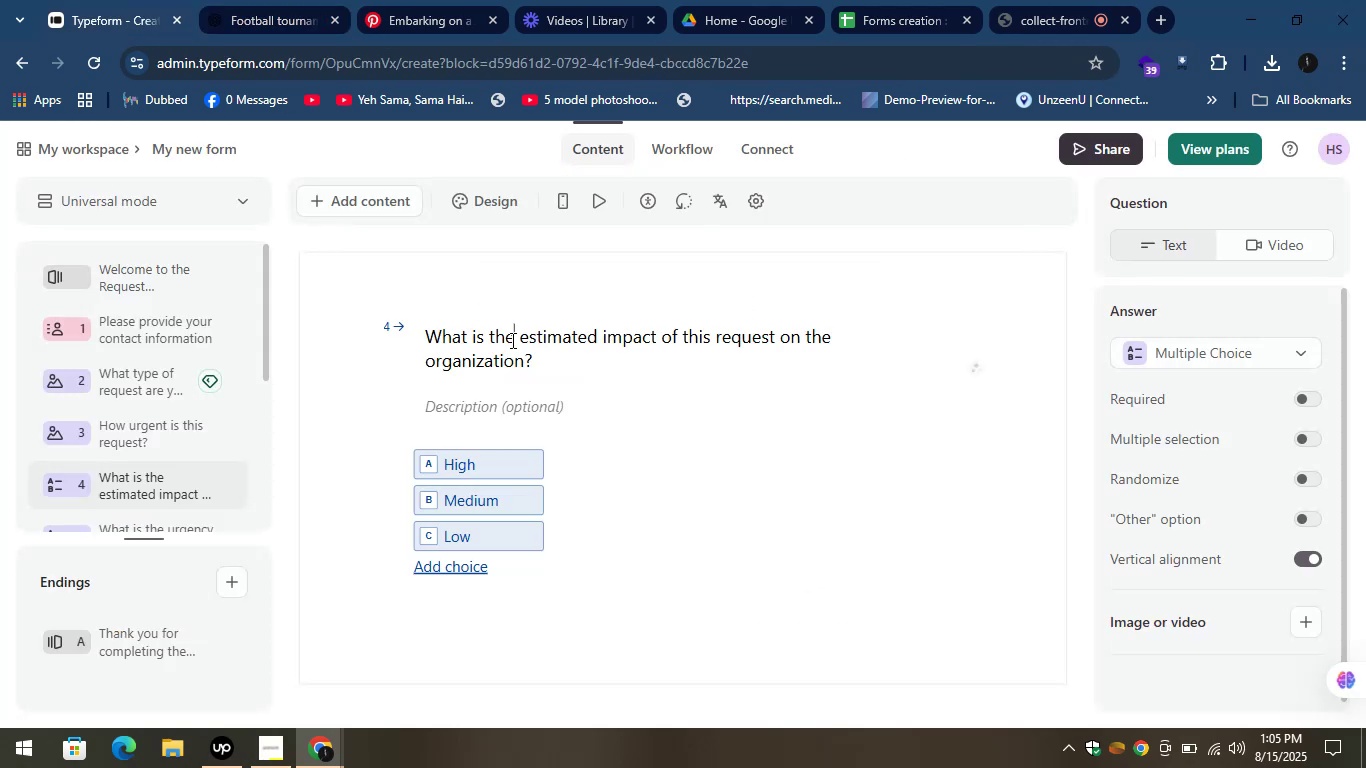 
key(Control+A)
 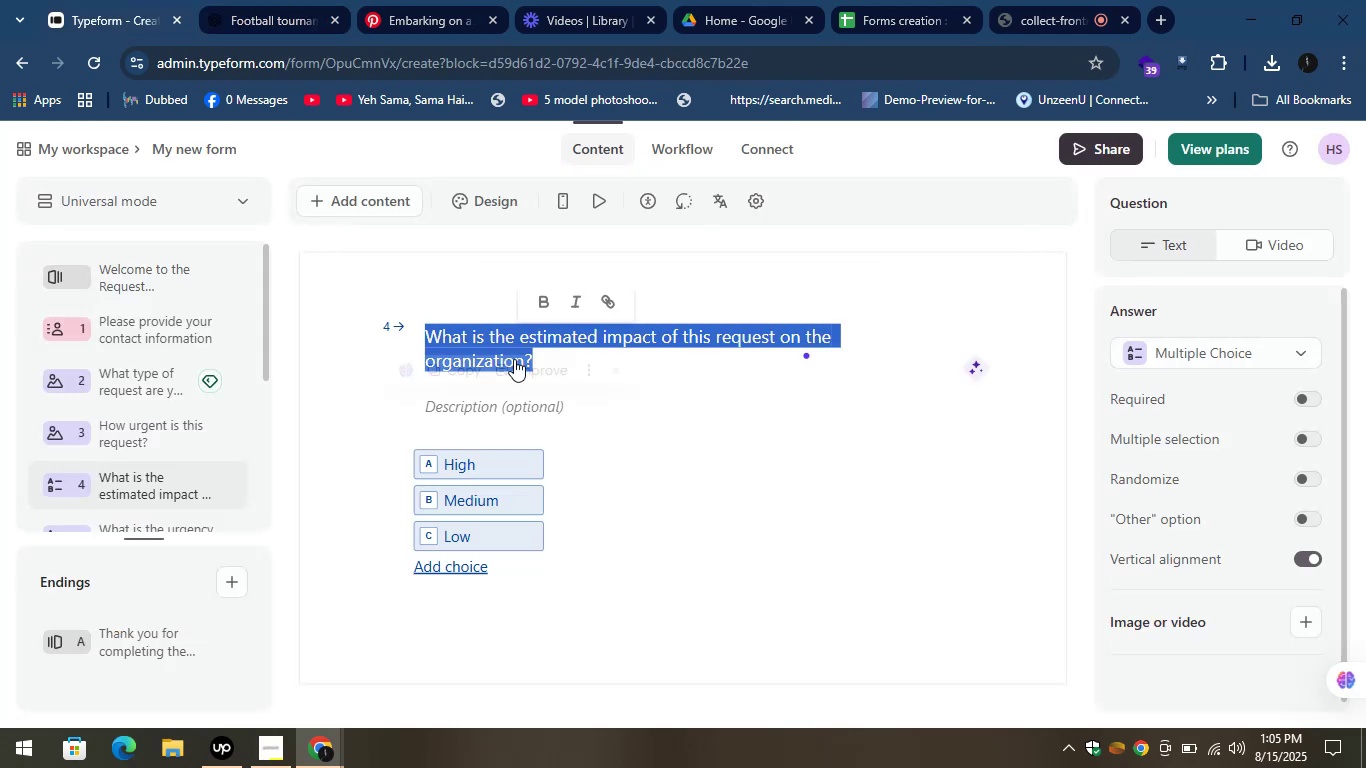 
key(Control+V)
 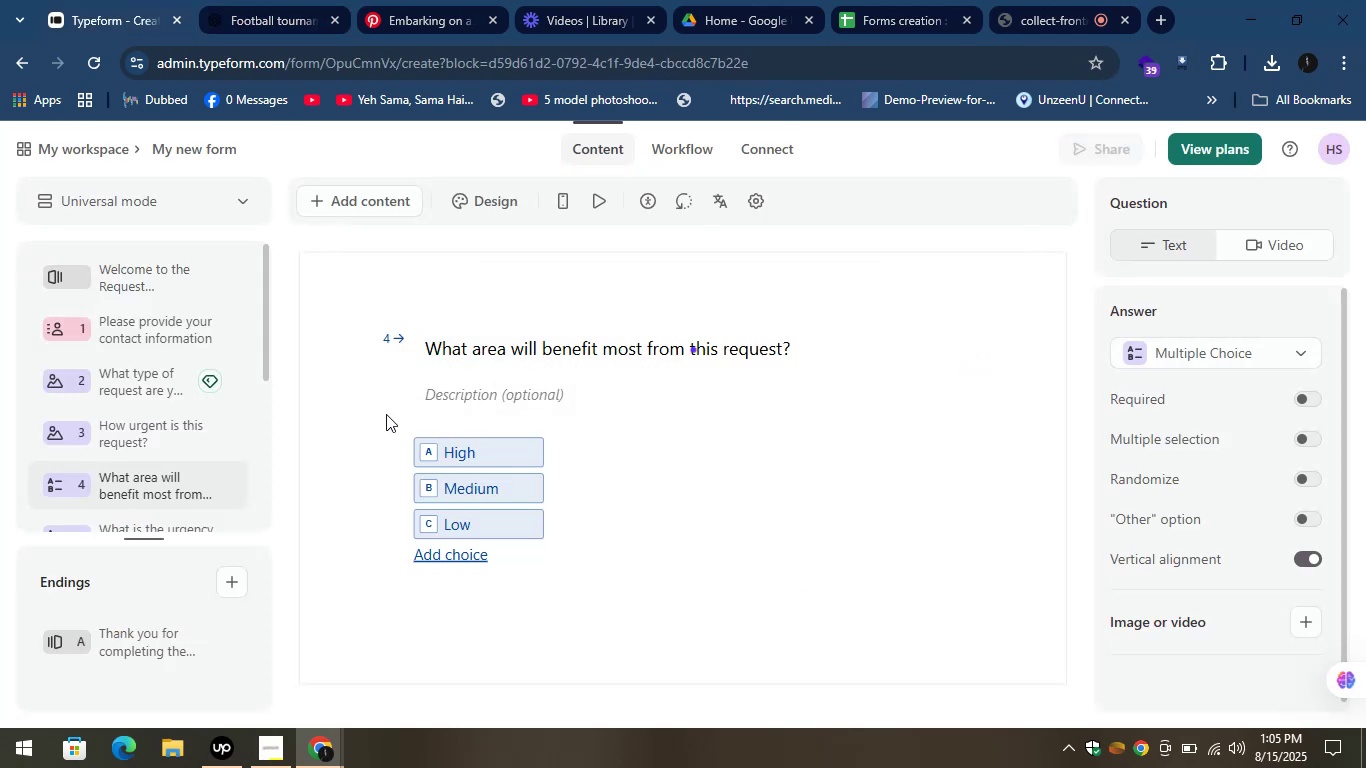 
left_click([380, 407])
 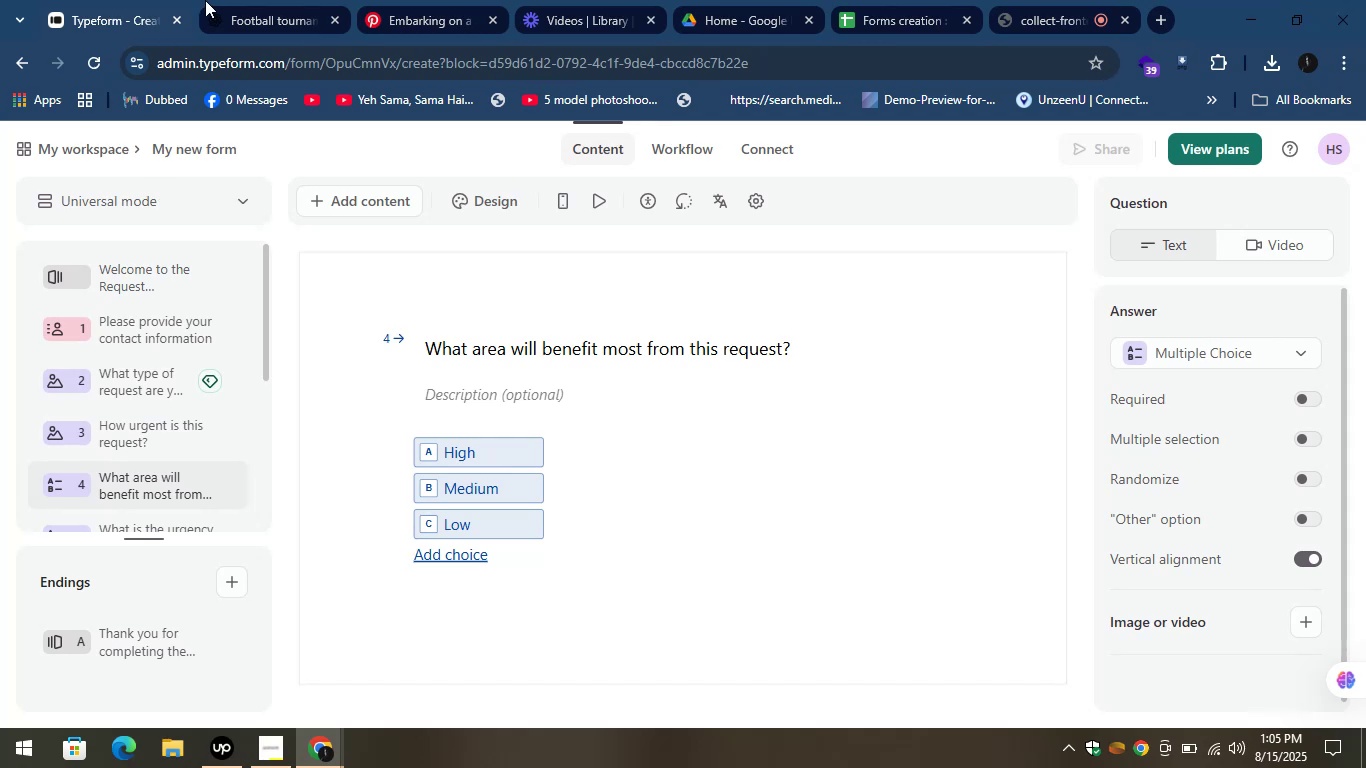 
left_click([119, 0])
 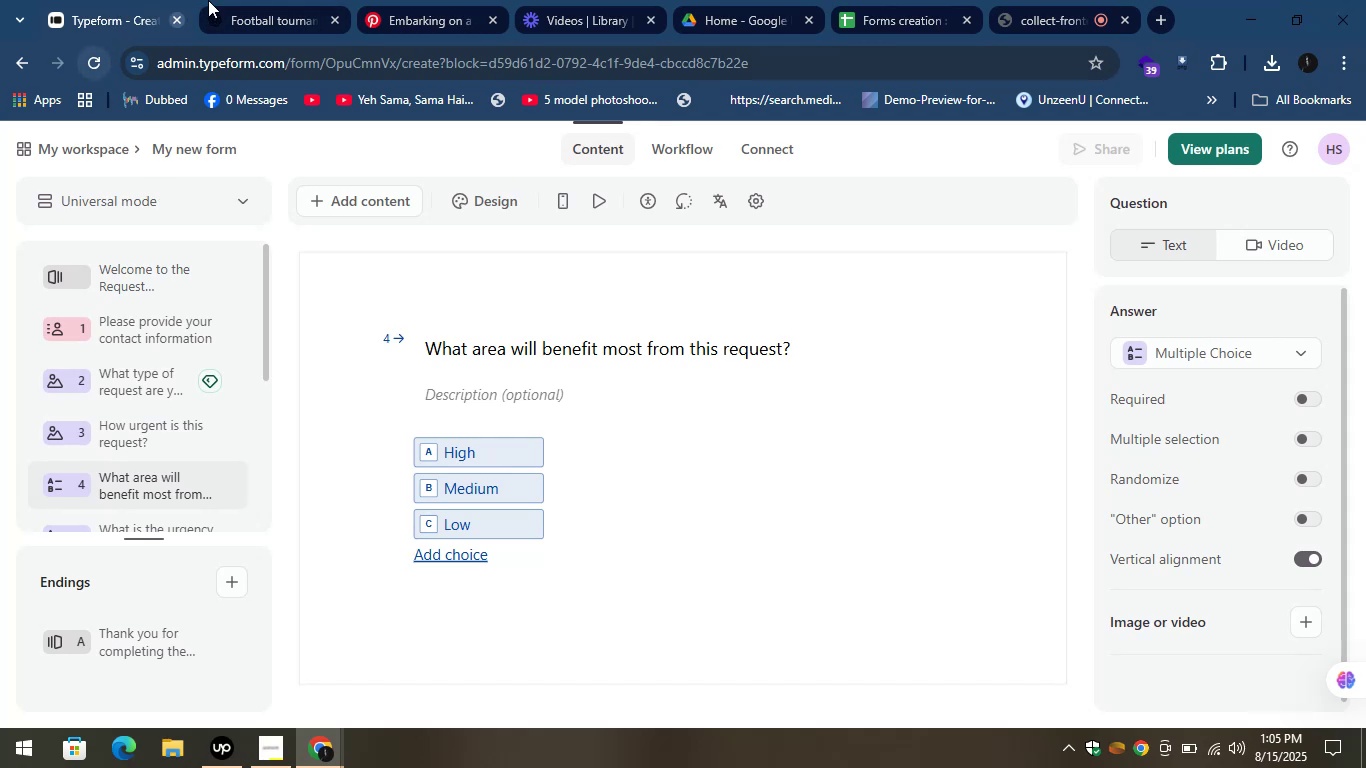 
left_click([267, 0])
 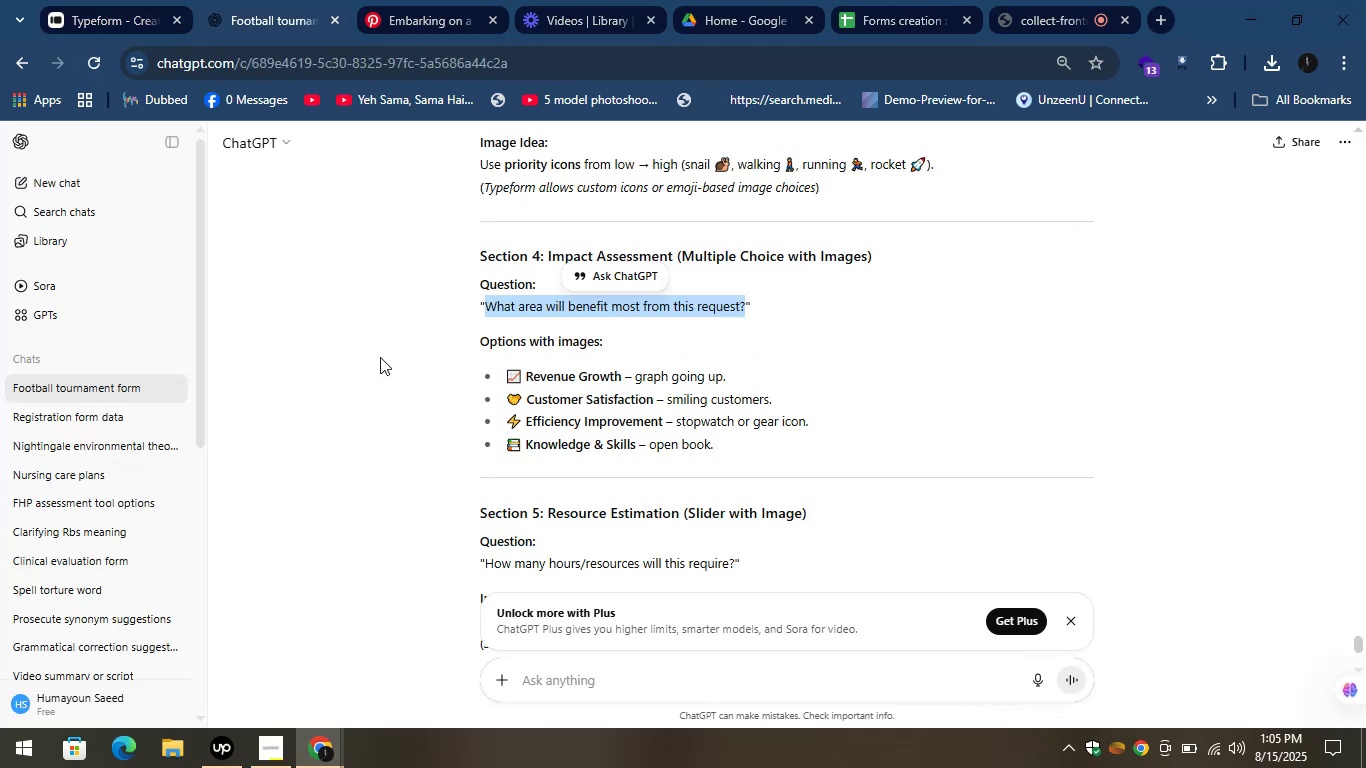 
left_click([380, 357])
 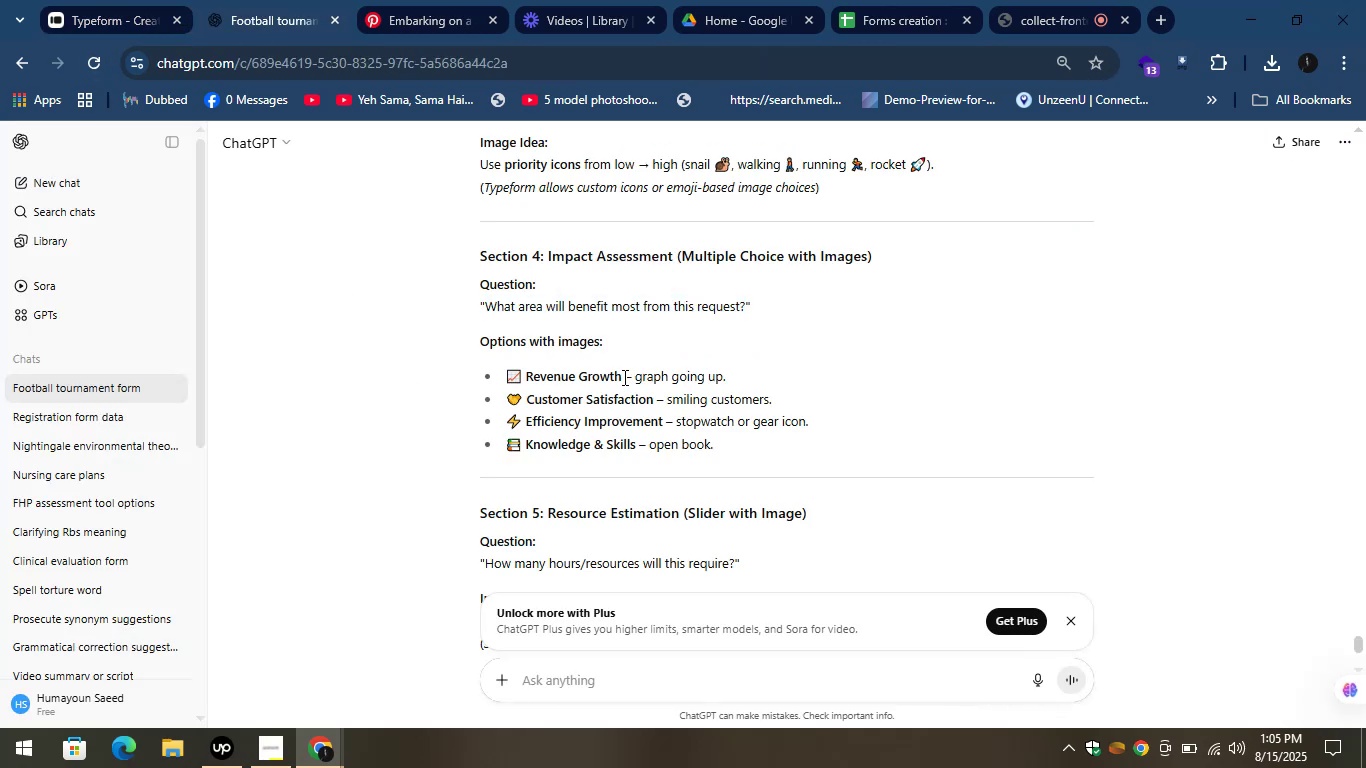 
left_click_drag(start_coordinate=[620, 377], to_coordinate=[510, 381])
 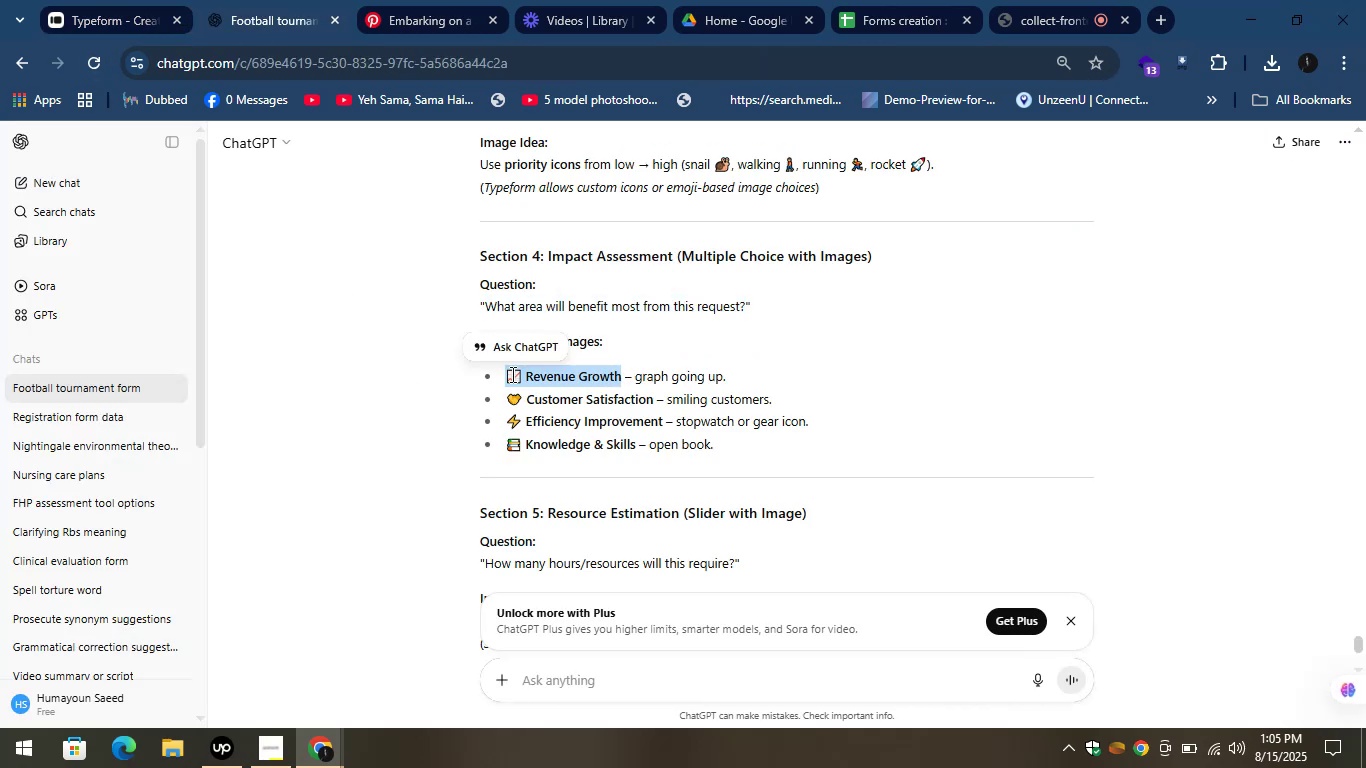 
key(Control+C)
 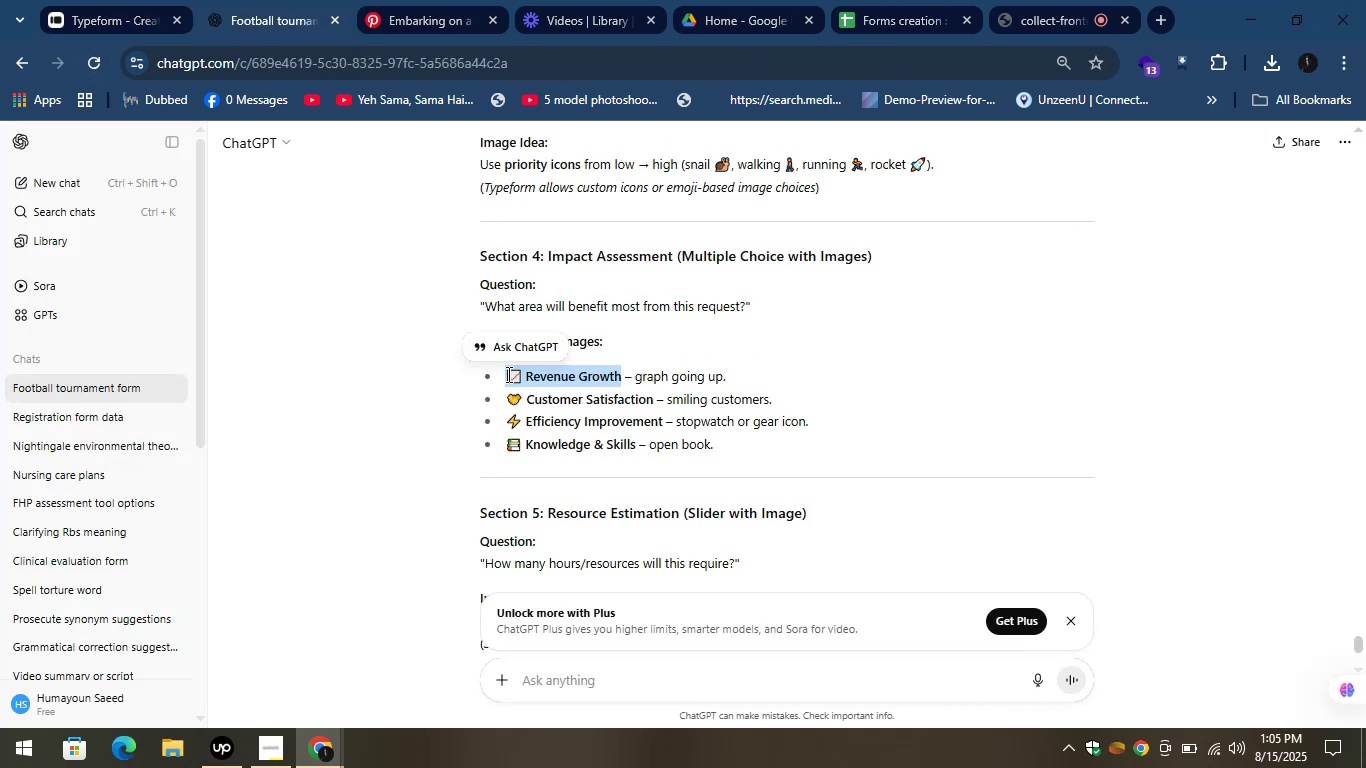 
key(Control+C)
 